 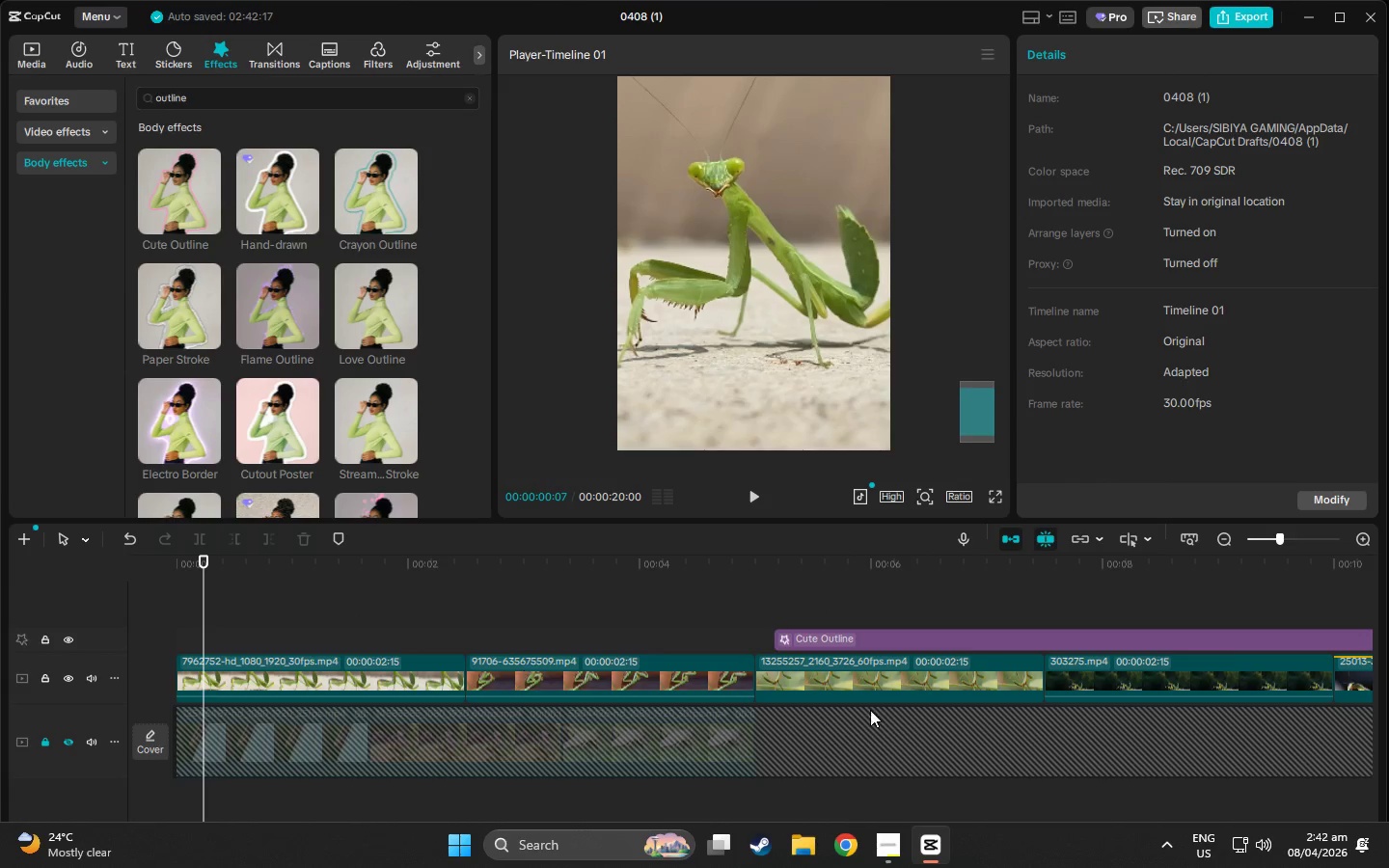 
left_click_drag(start_coordinate=[875, 633], to_coordinate=[278, 642])
 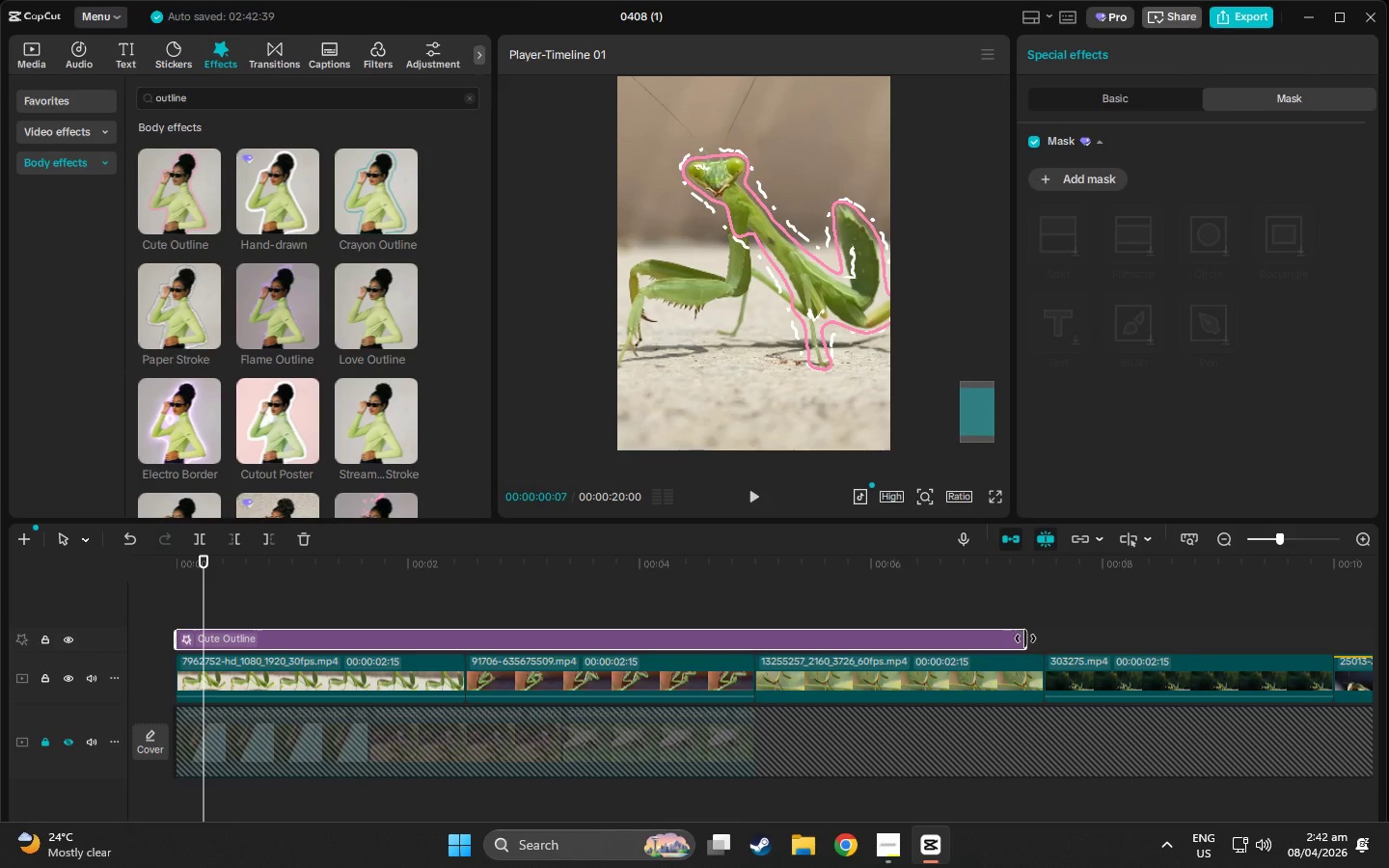 
left_click_drag(start_coordinate=[1025, 638], to_coordinate=[461, 641])
 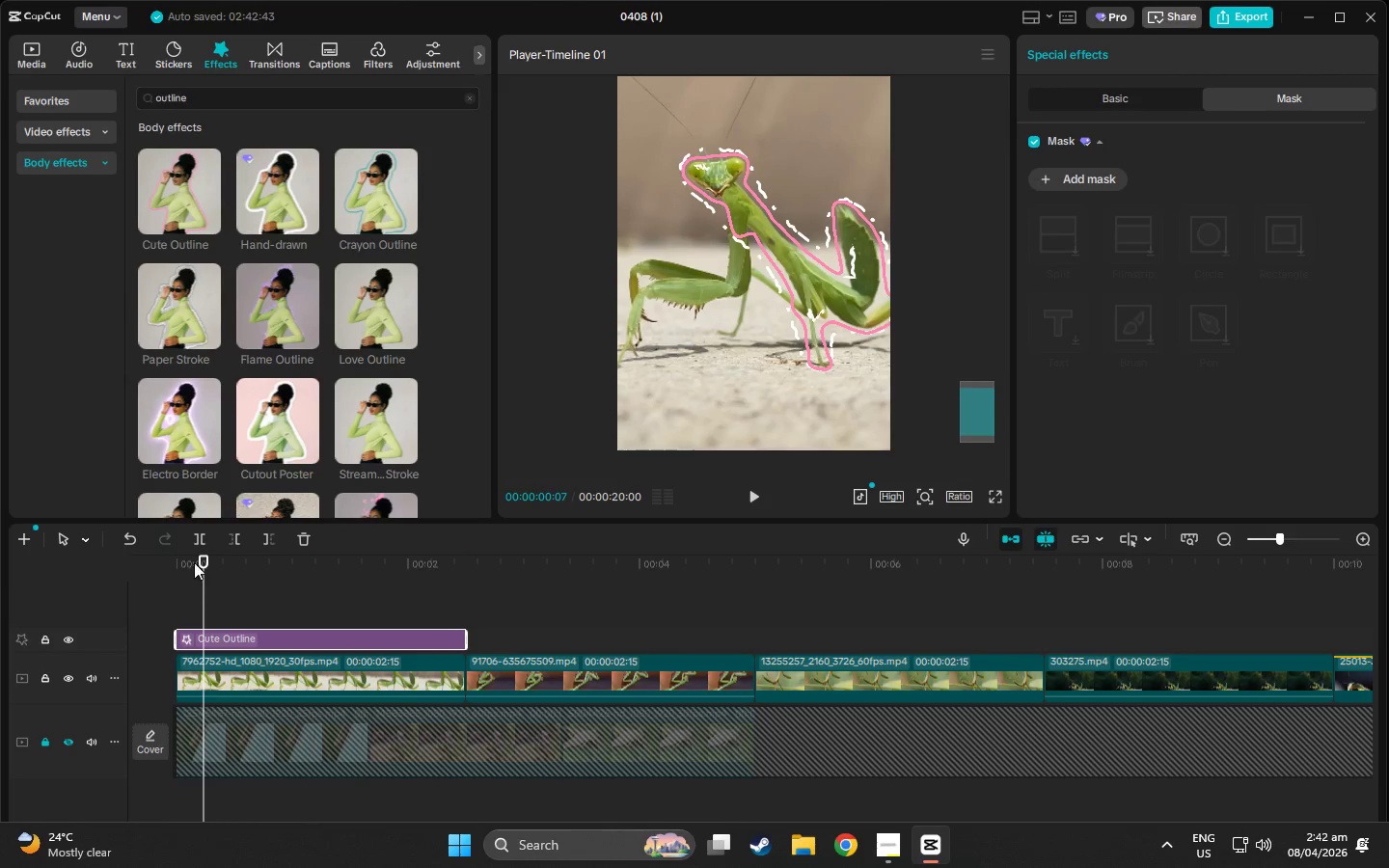 
left_click_drag(start_coordinate=[203, 557], to_coordinate=[465, 562])
 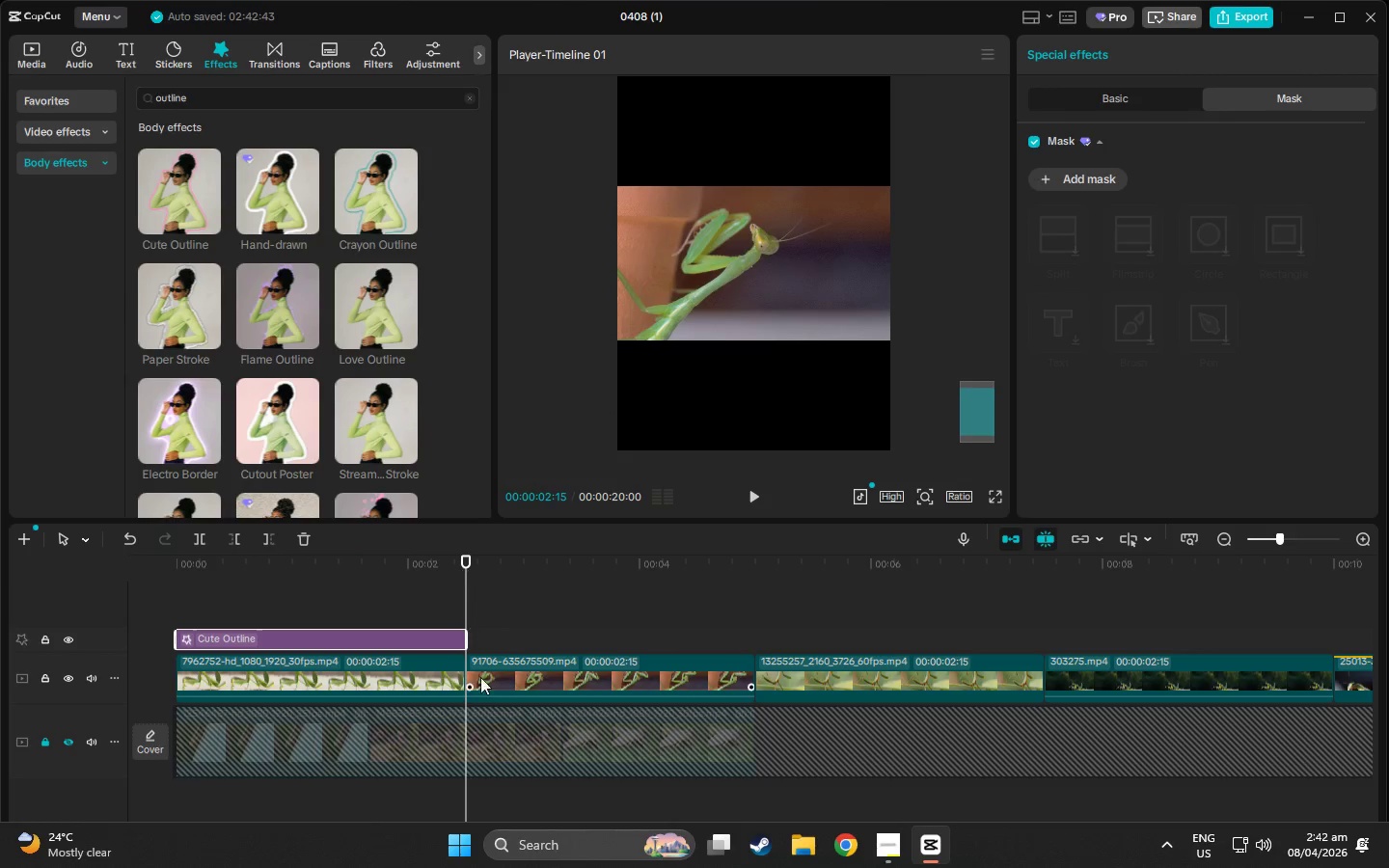 
scroll: coordinate [484, 701], scroll_direction: up, amount: 3.0
 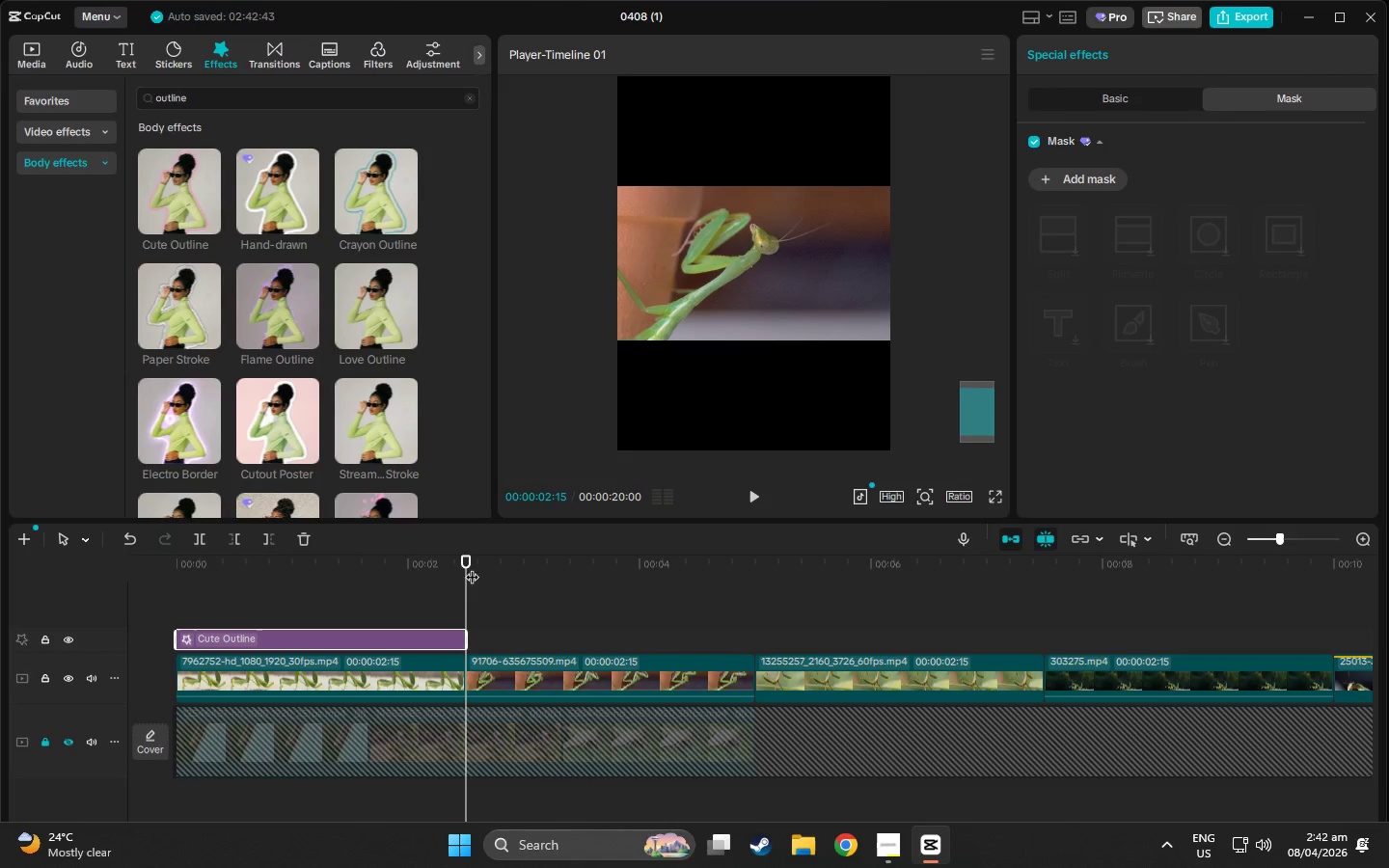 
left_click_drag(start_coordinate=[471, 555], to_coordinate=[515, 686])
 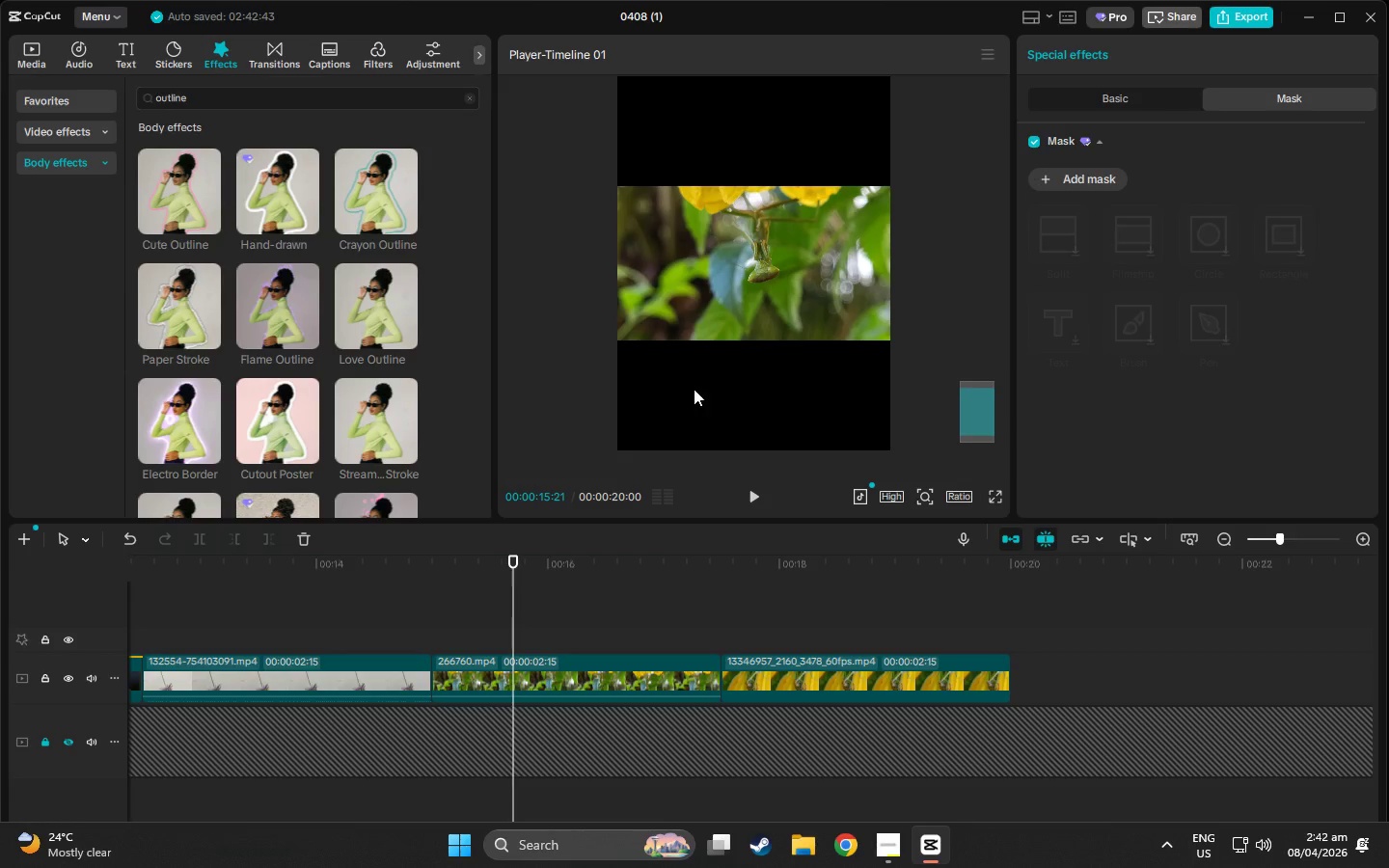 
left_click([707, 322])
 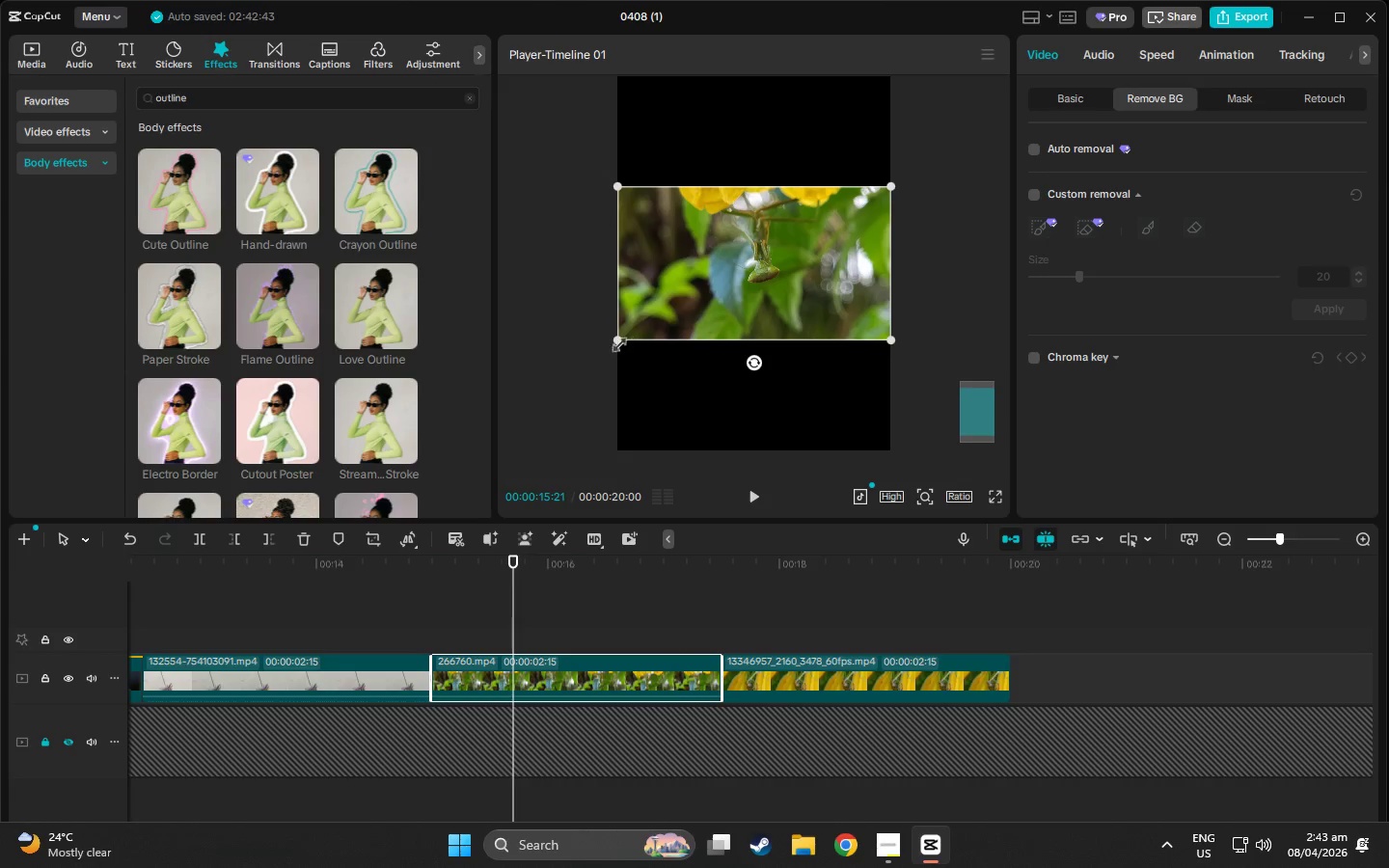 
left_click_drag(start_coordinate=[614, 341], to_coordinate=[382, 592])
 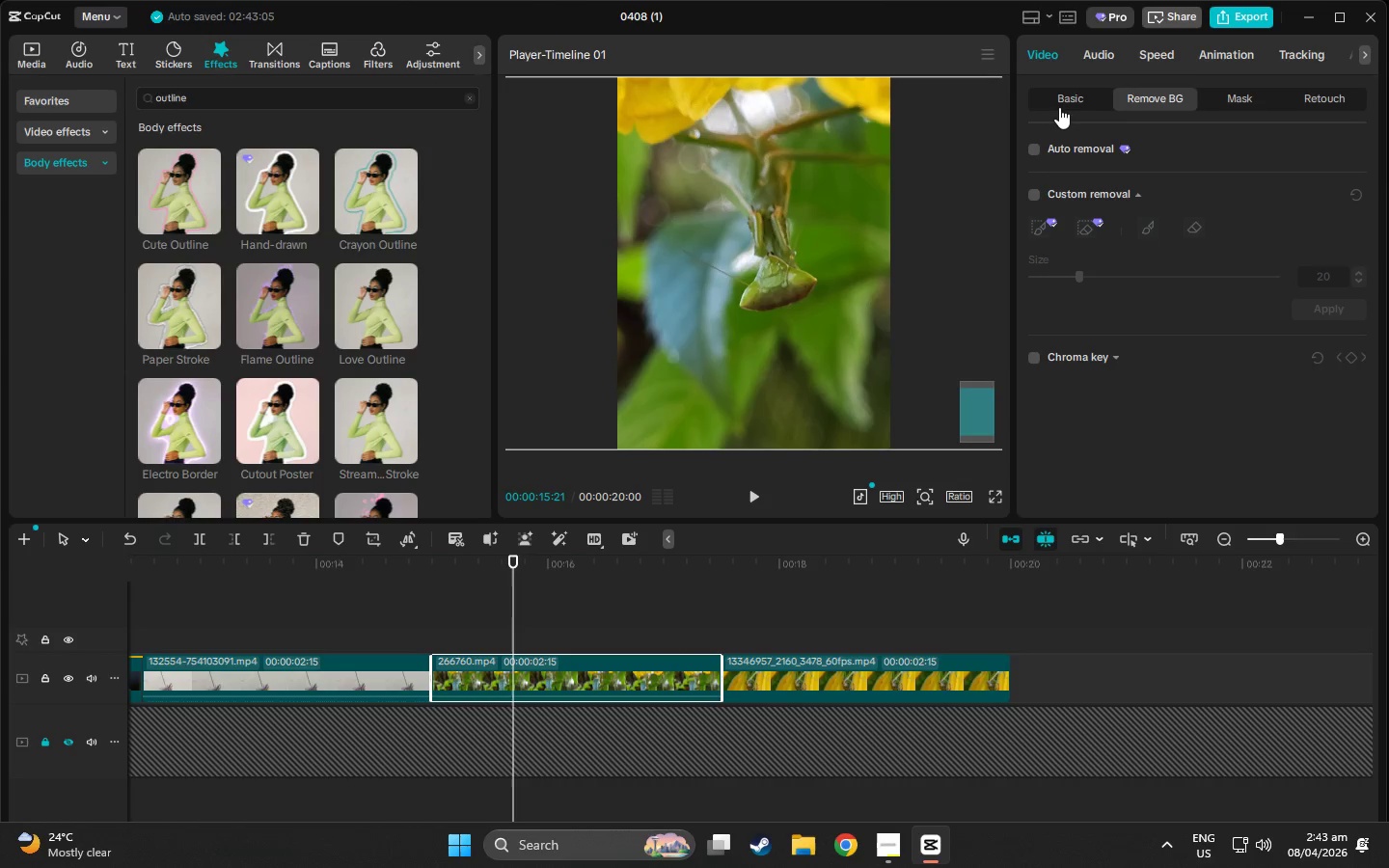 
left_click([1059, 106])
 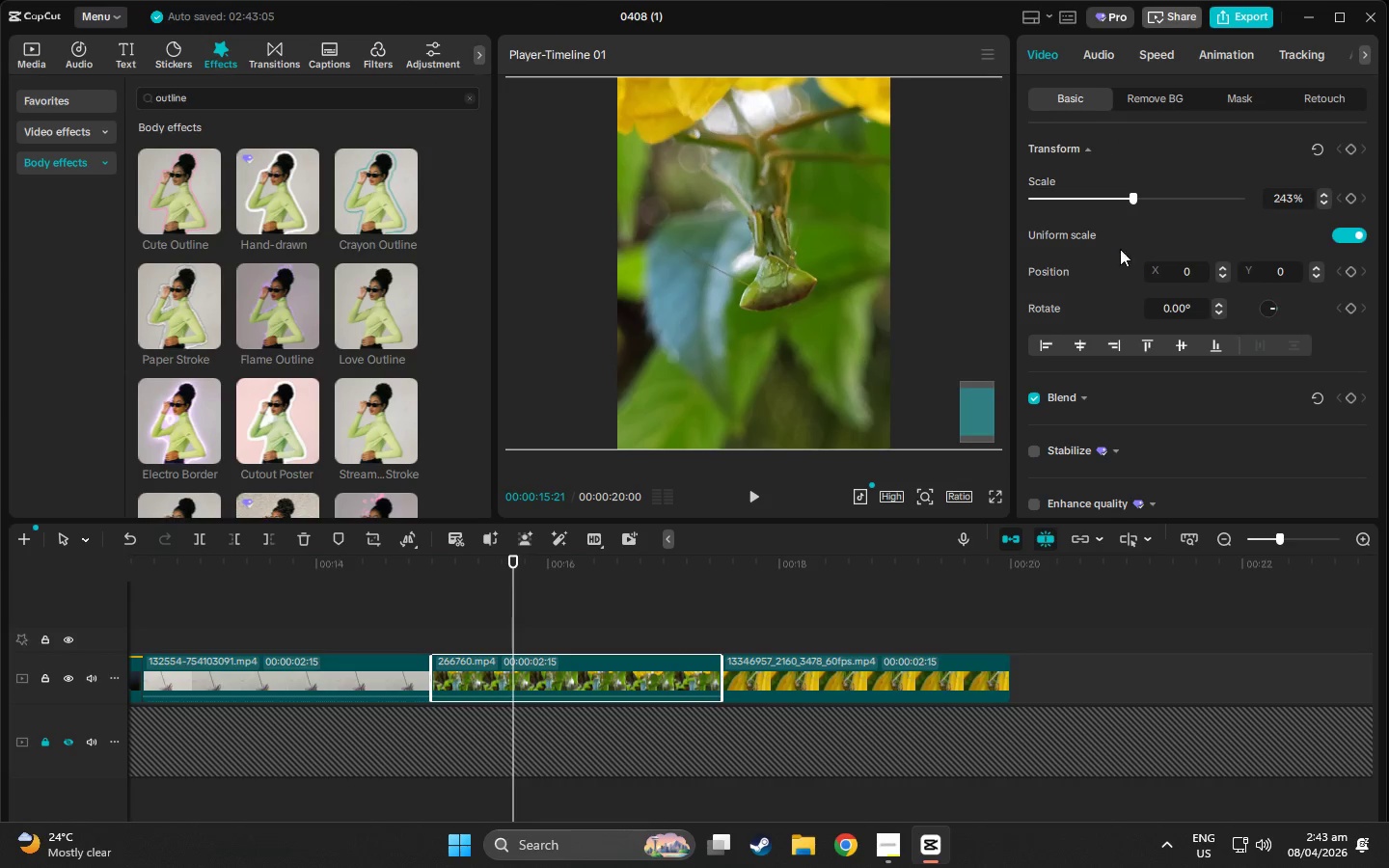 
scroll: coordinate [1103, 339], scroll_direction: down, amount: 7.0
 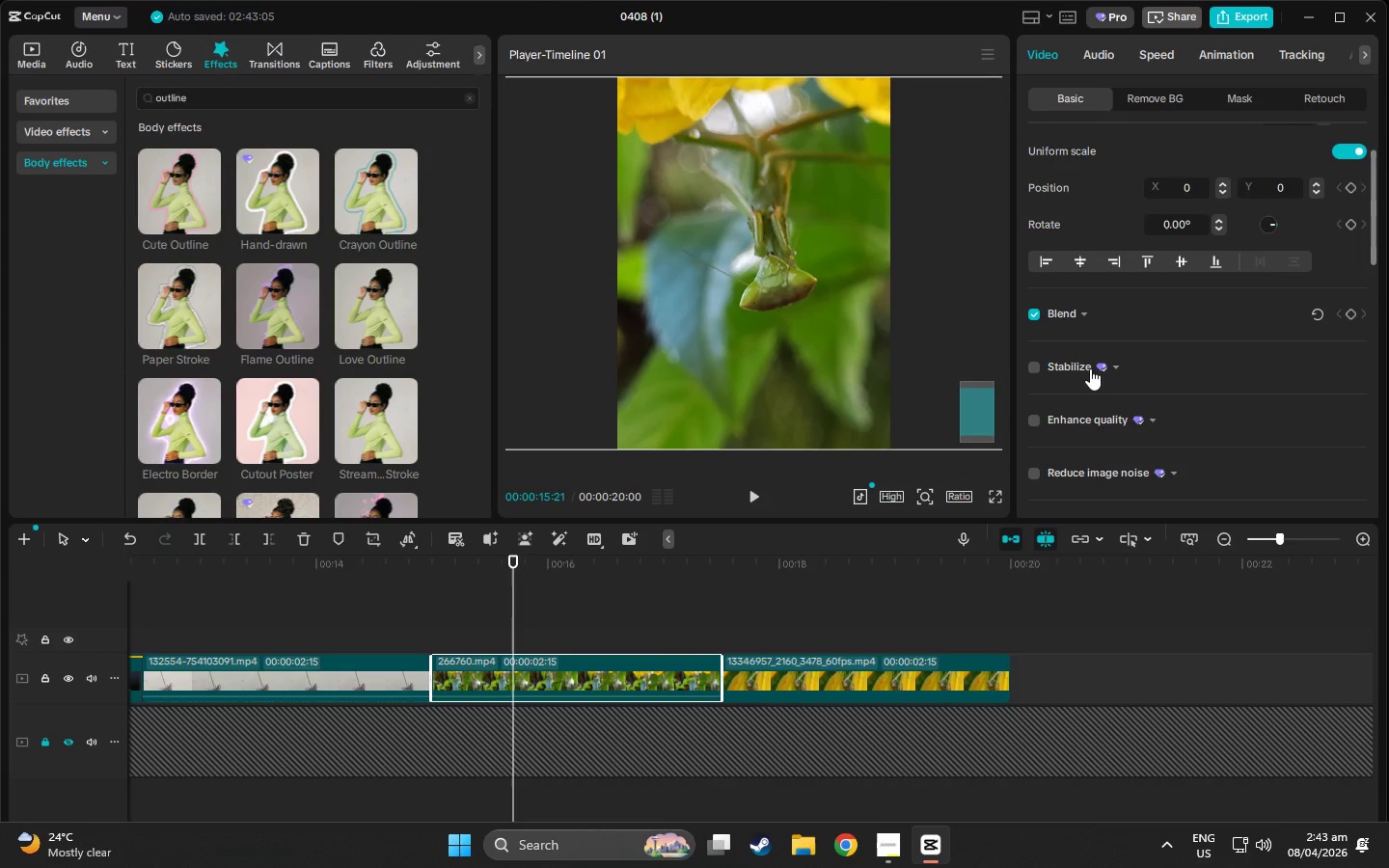 
left_click([1118, 364])
 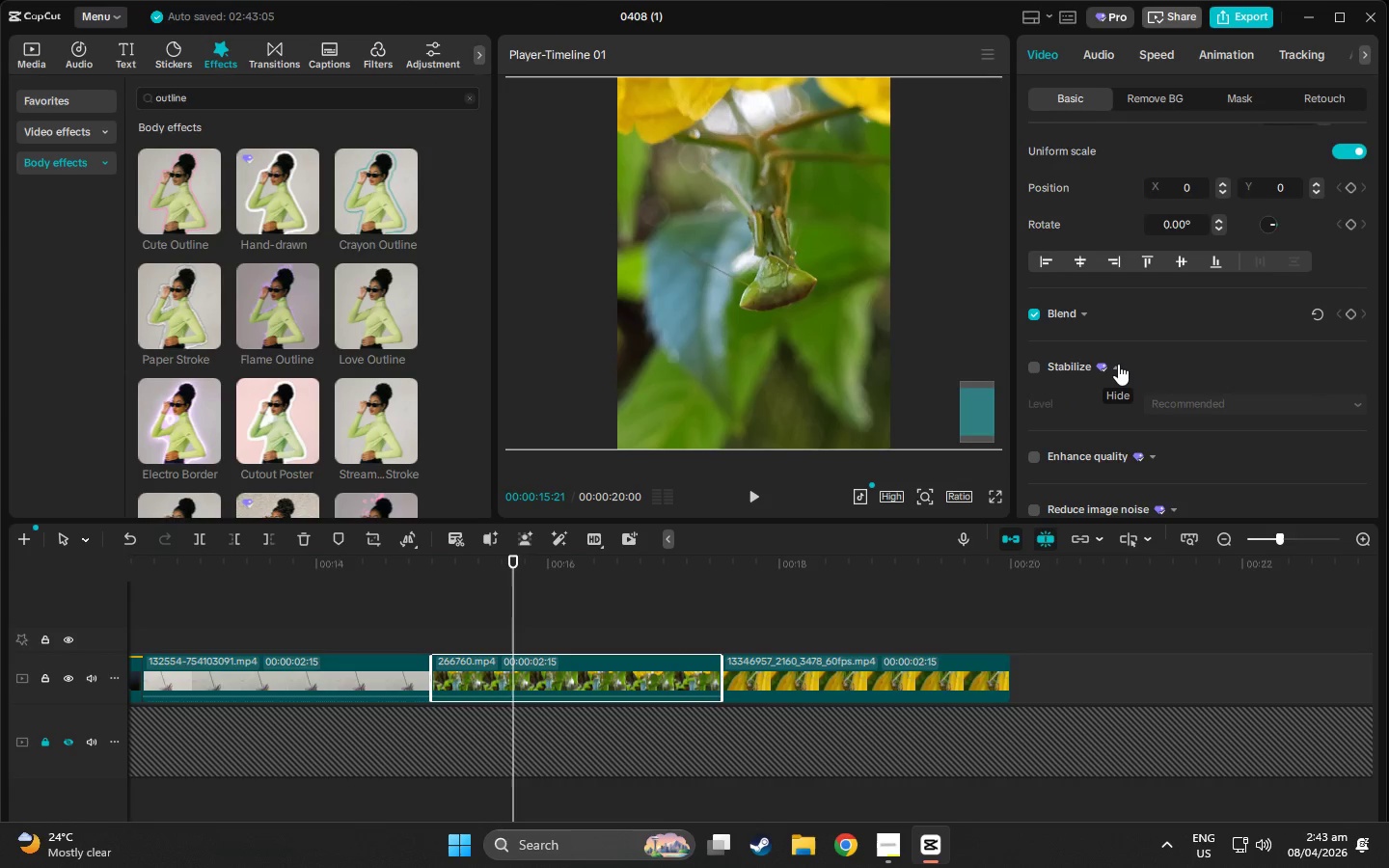 
left_click([1118, 364])
 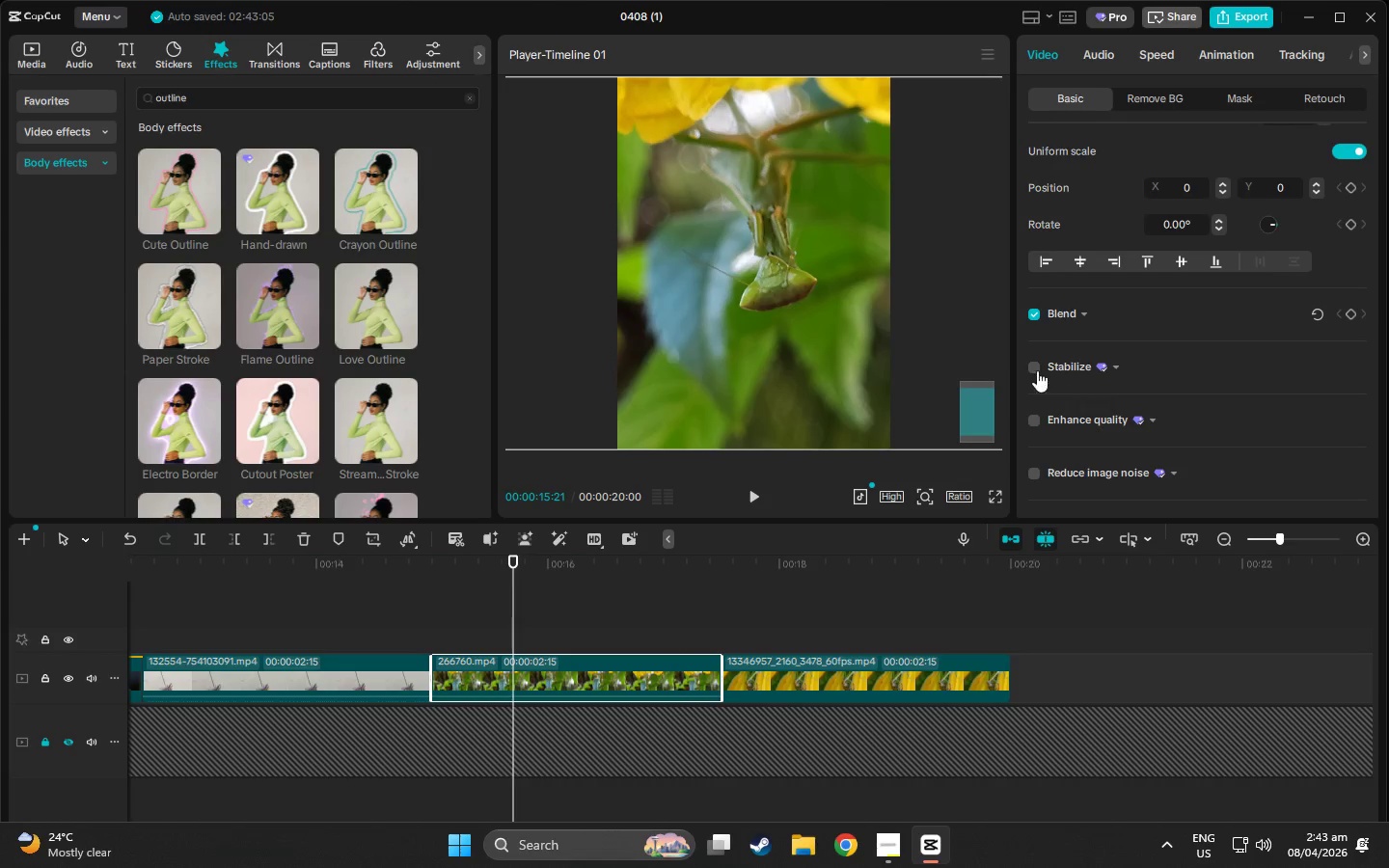 
scroll: coordinate [1034, 372], scroll_direction: down, amount: 1.0
 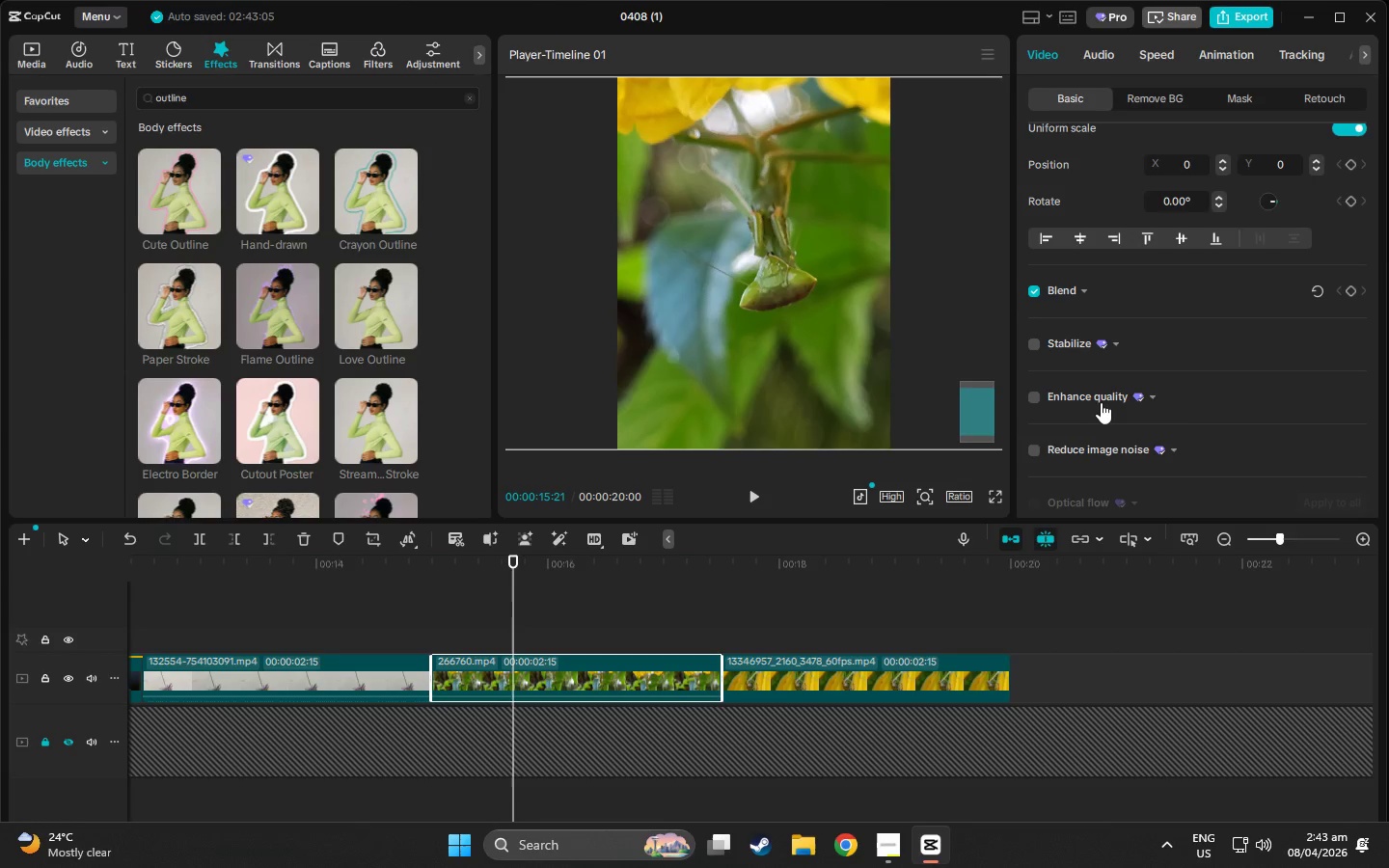 
left_click([1032, 402])
 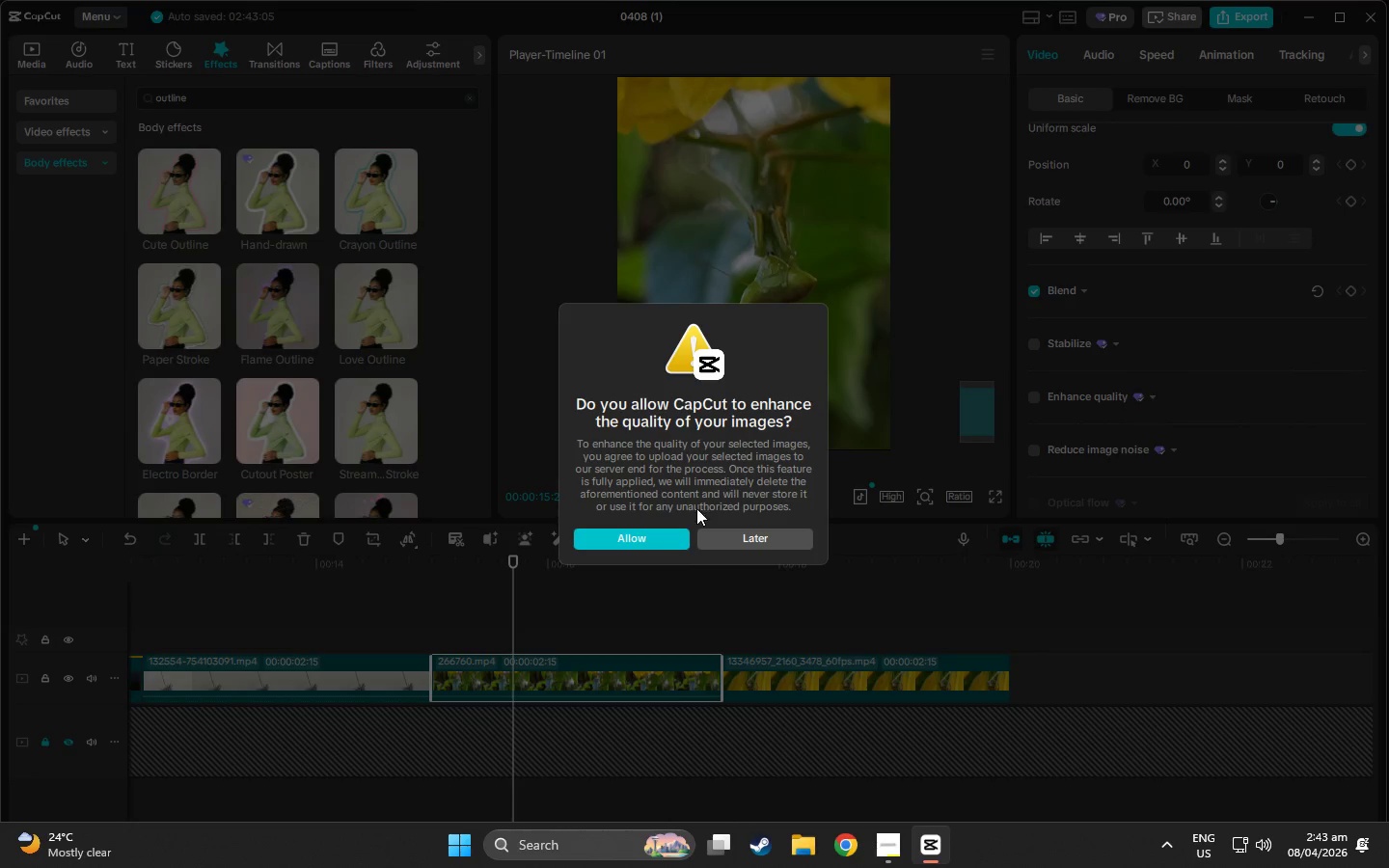 
left_click([644, 541])
 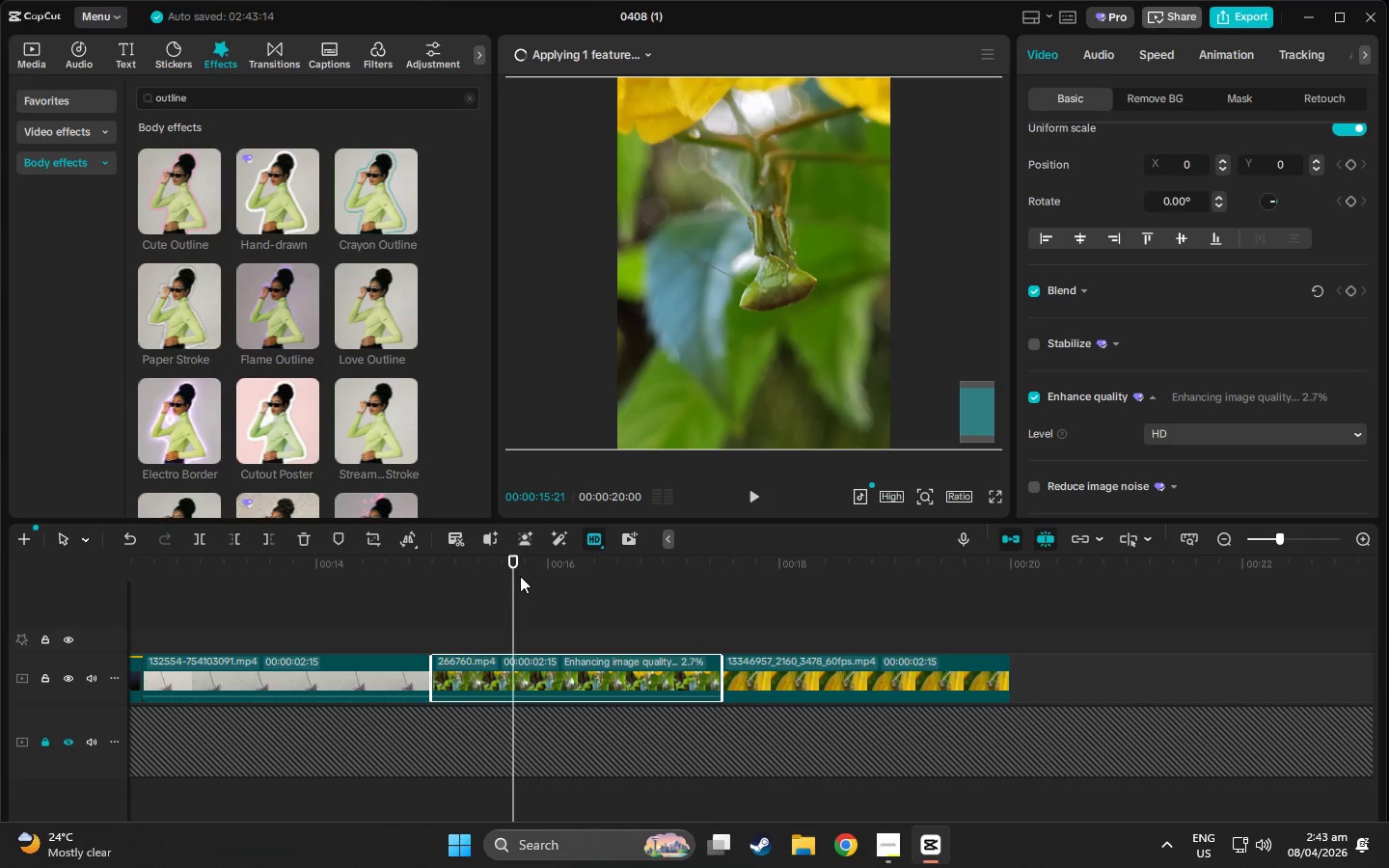 
wait(9.2)
 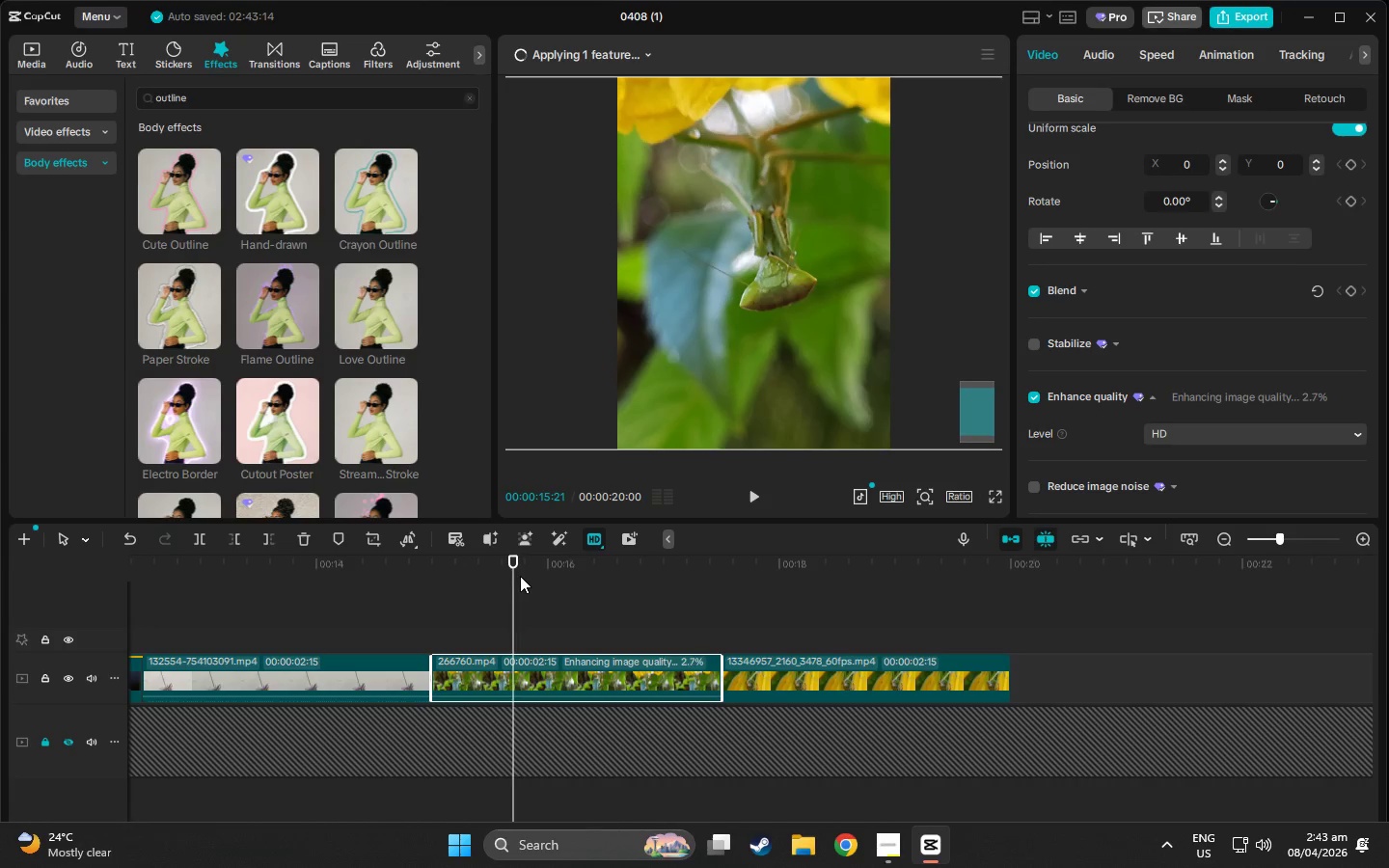 
left_click([1352, 433])
 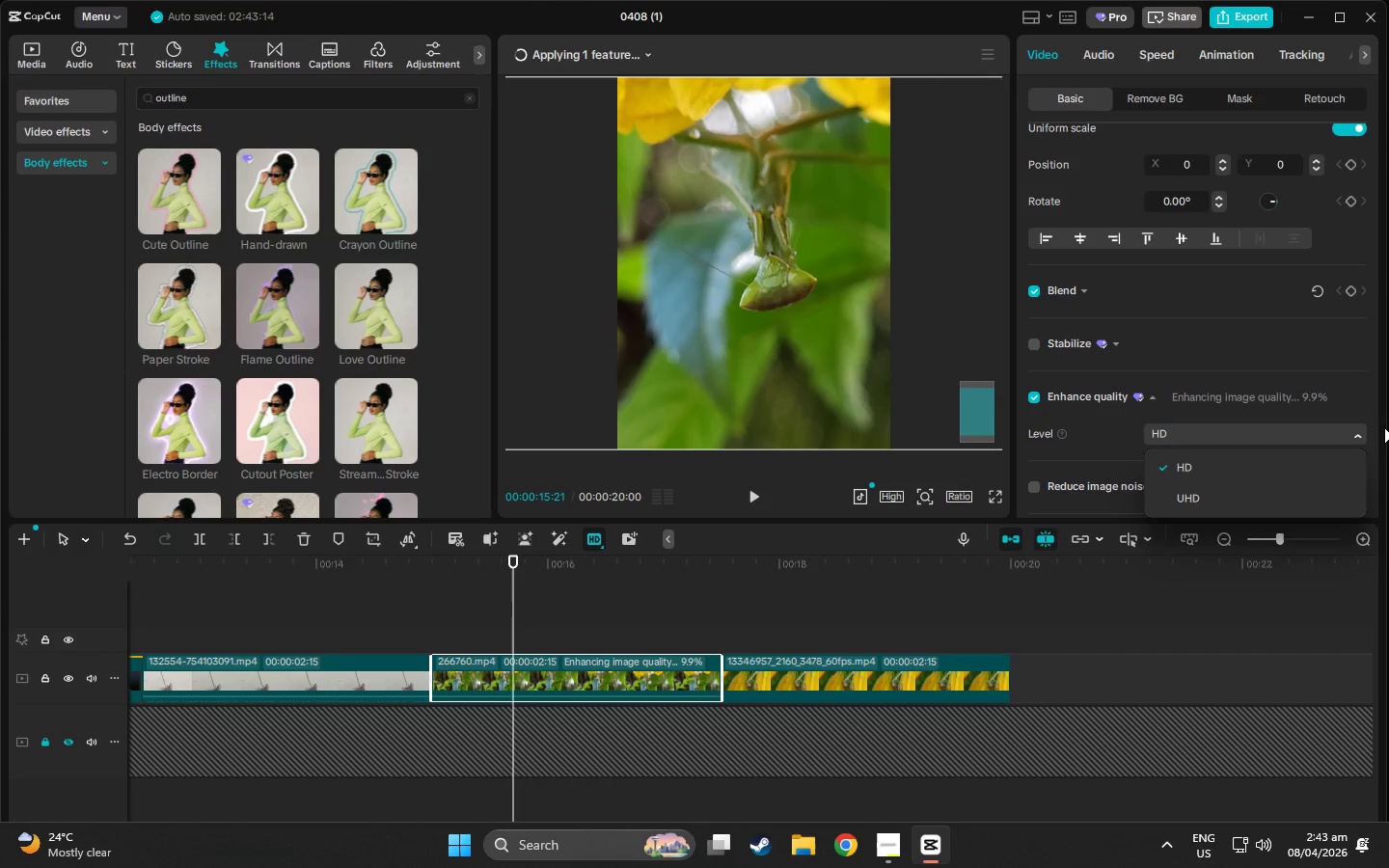 
left_click([1355, 433])
 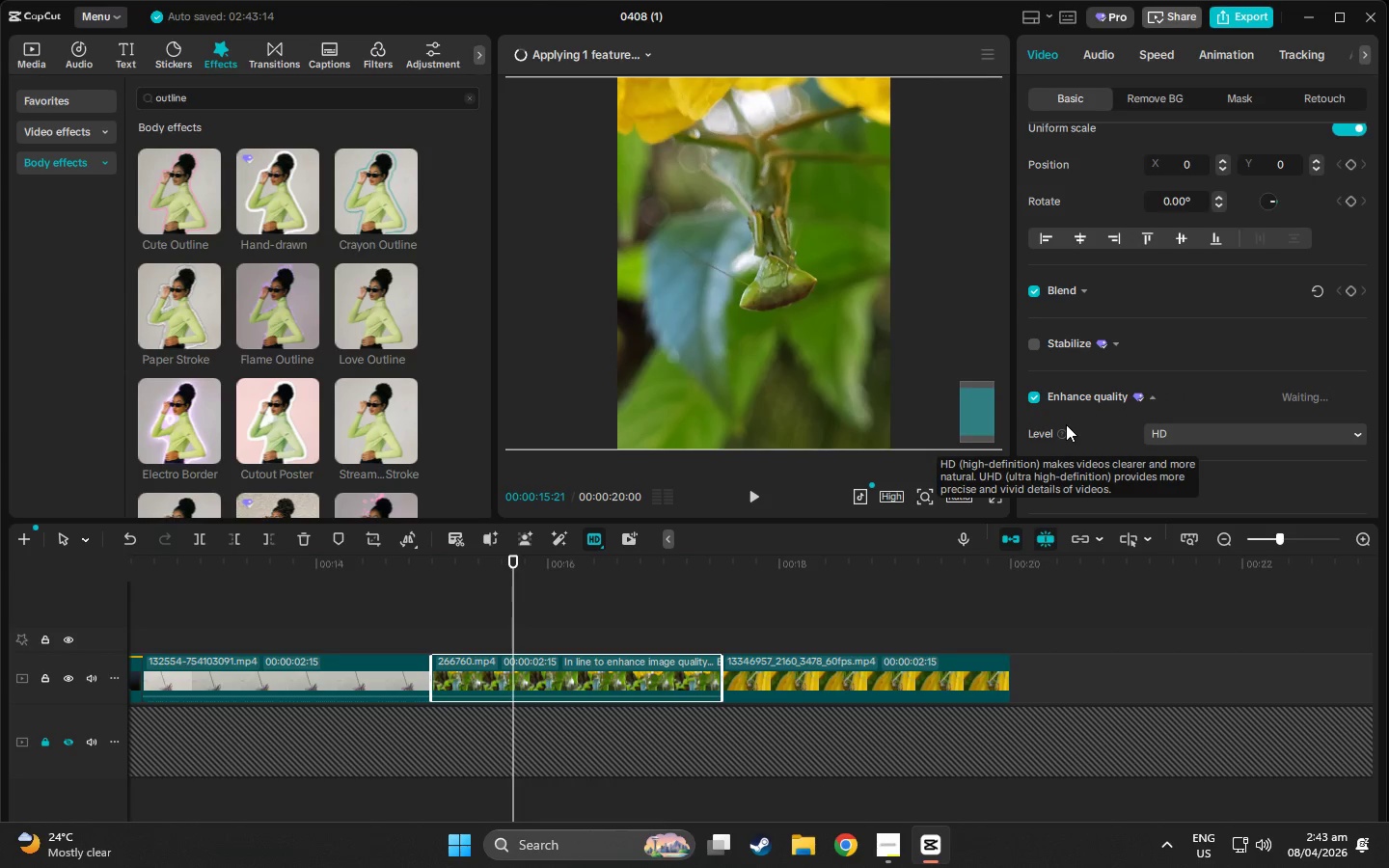 
wait(9.67)
 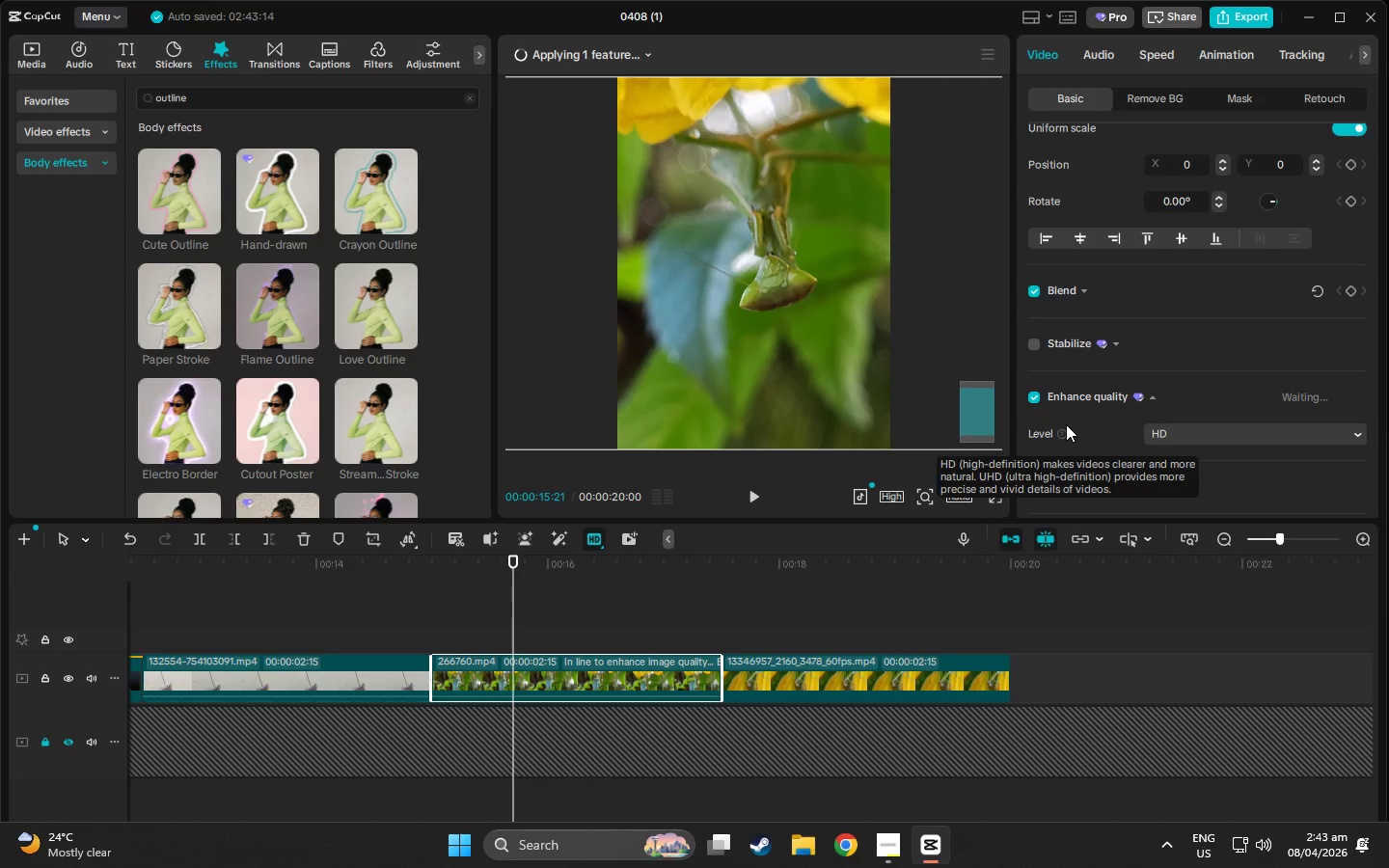 
left_click([1361, 431])
 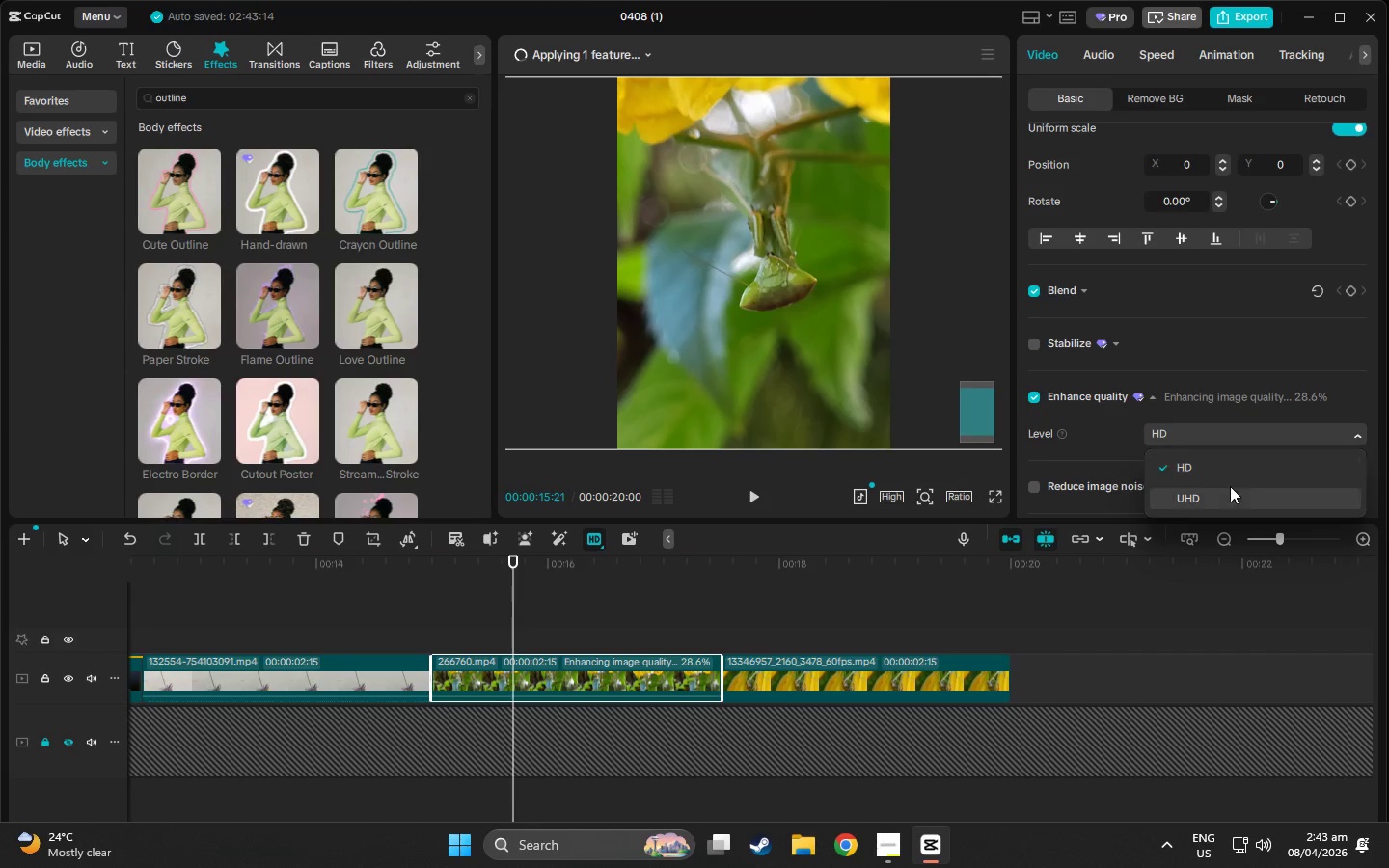 
left_click([1209, 497])
 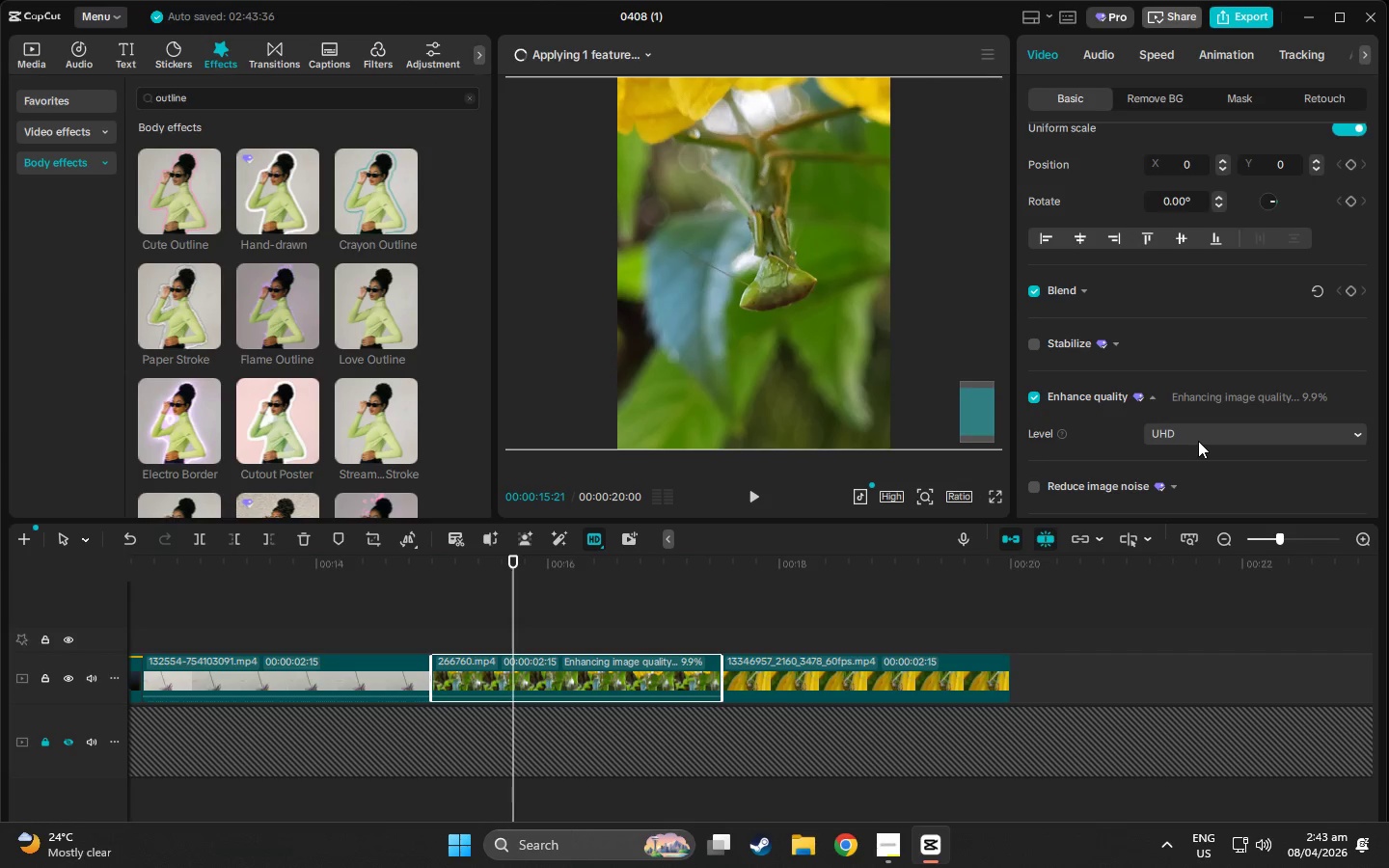 
mouse_move([1111, 401])
 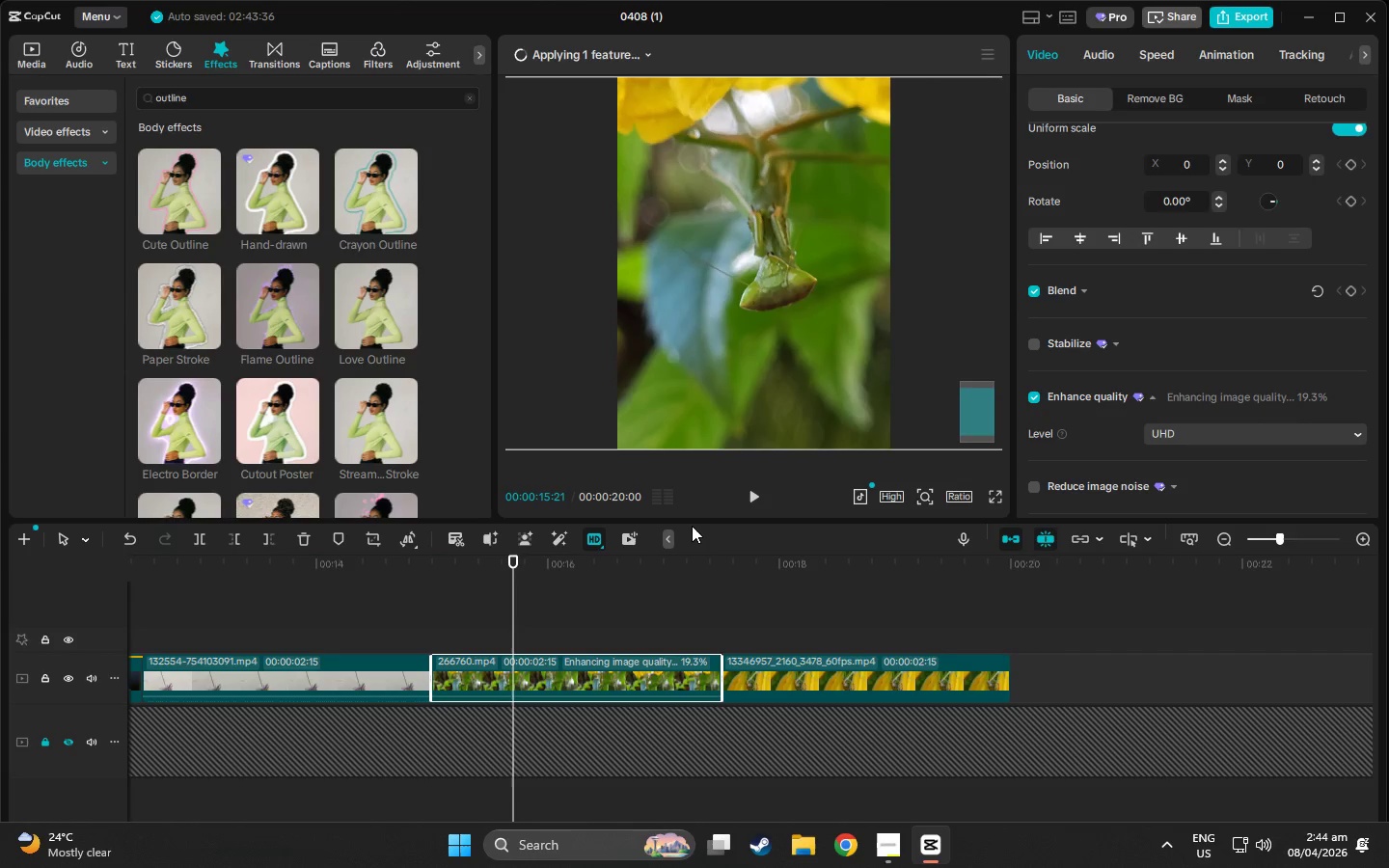 
wait(35.7)
 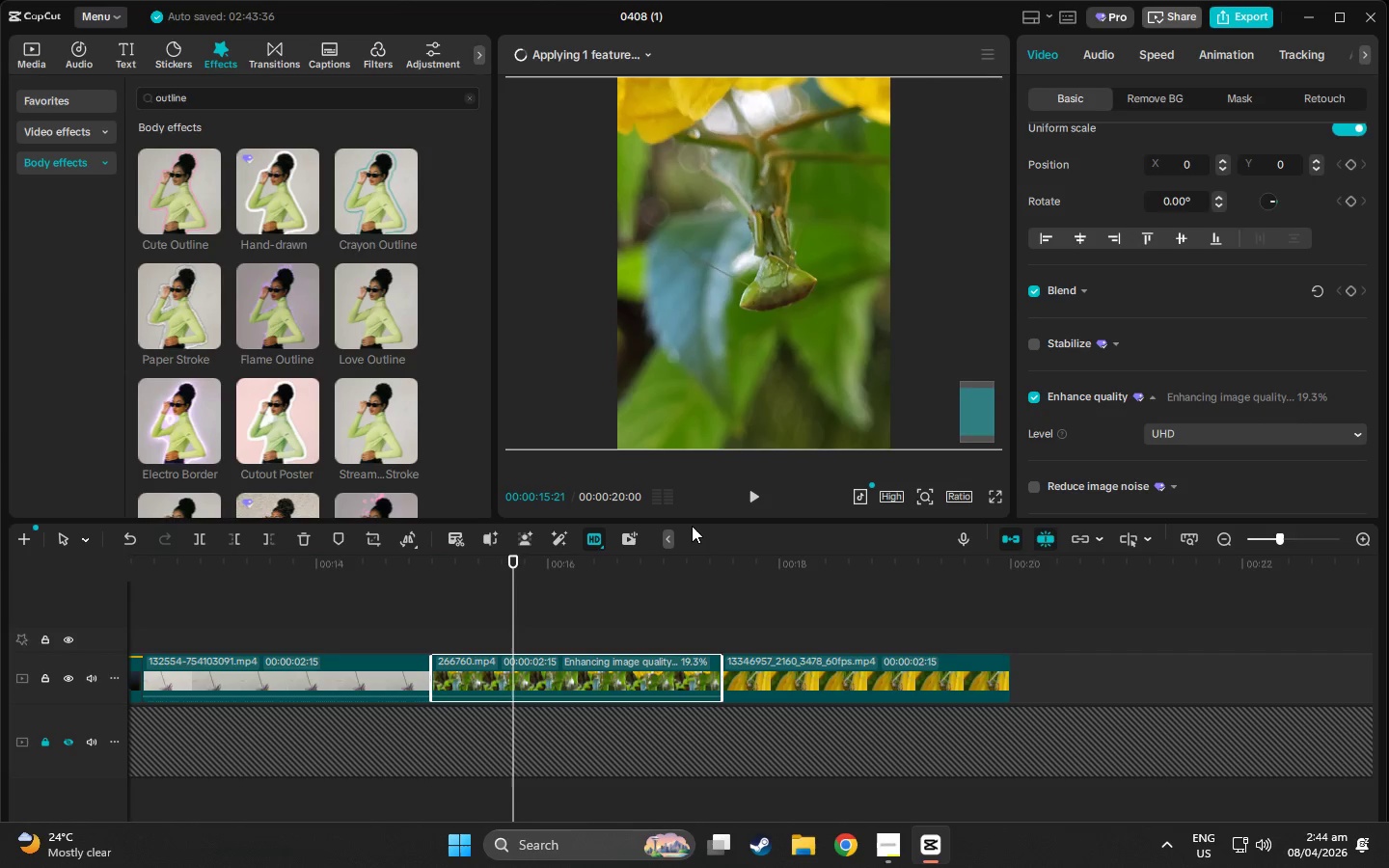 
left_click([749, 502])
 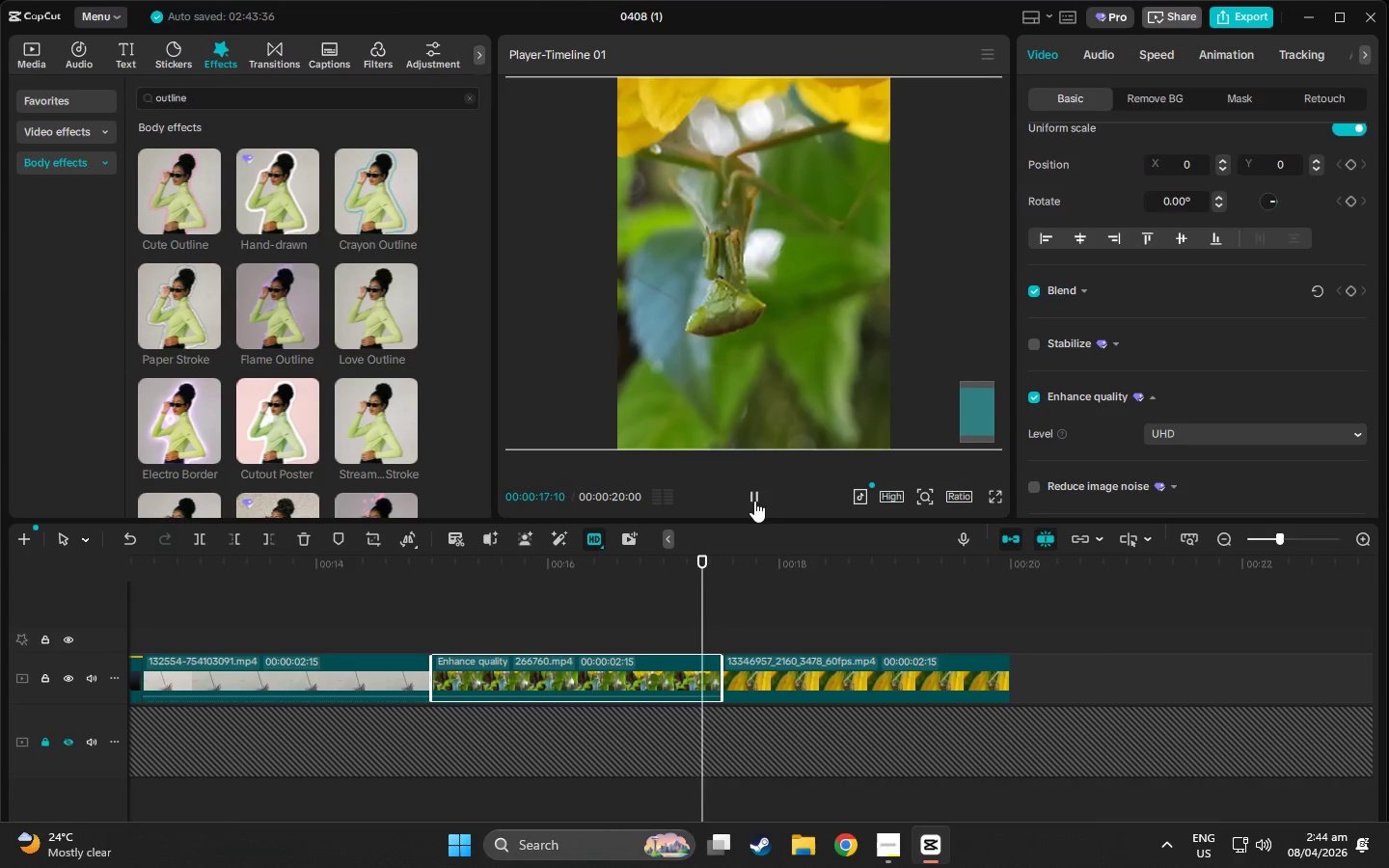 
left_click([754, 501])
 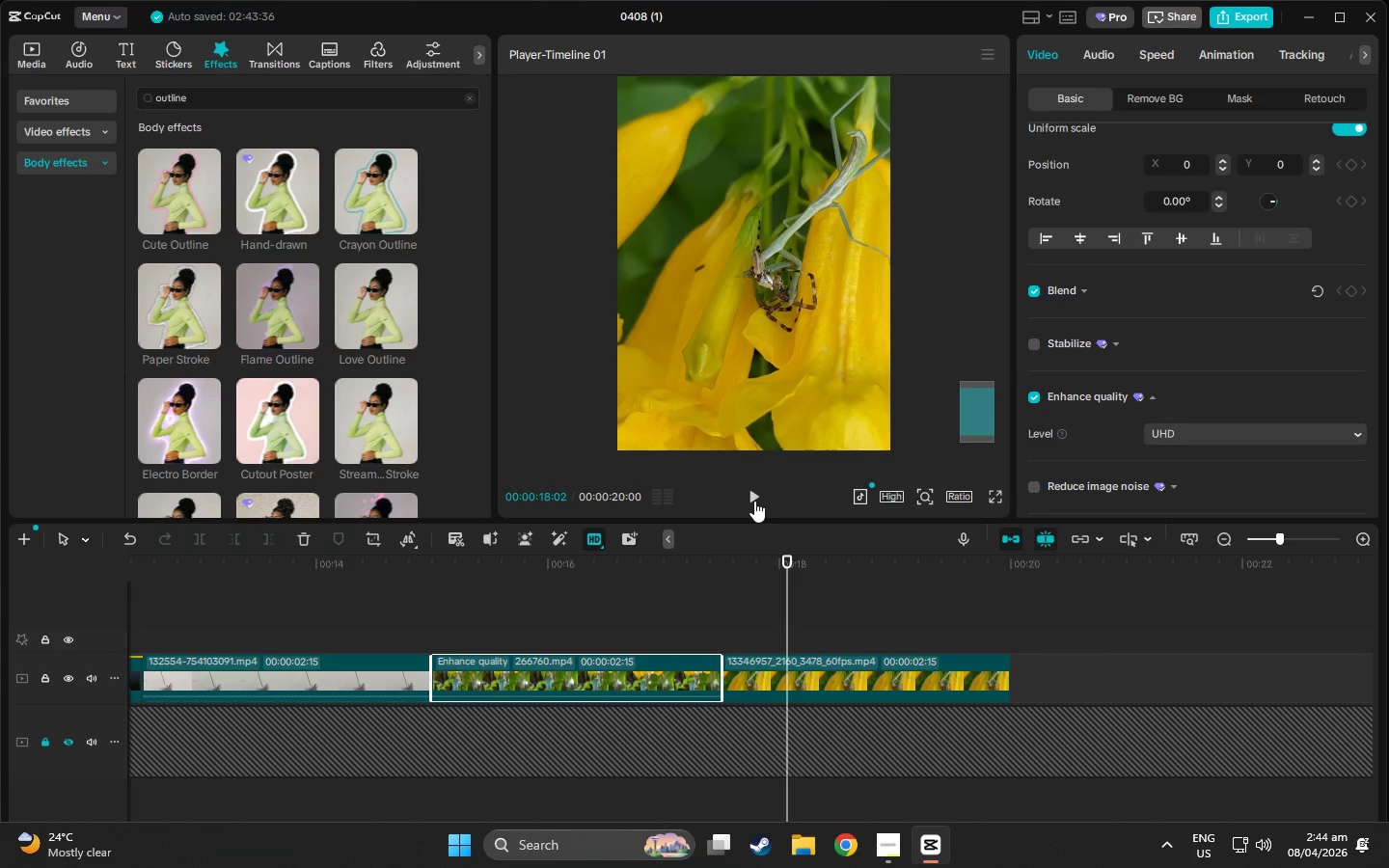 
left_click([789, 350])
 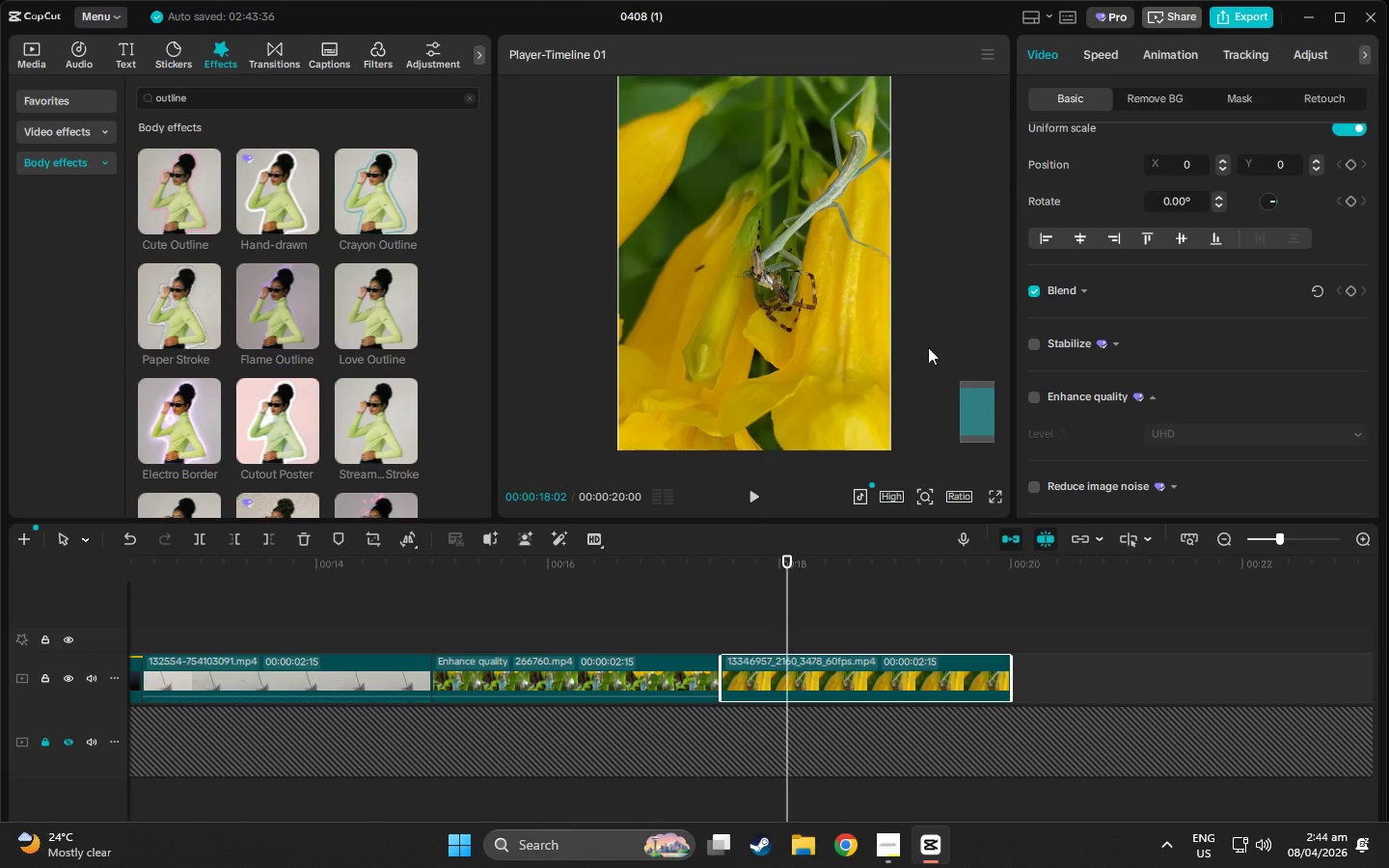 
scroll: coordinate [1164, 234], scroll_direction: up, amount: 8.0
 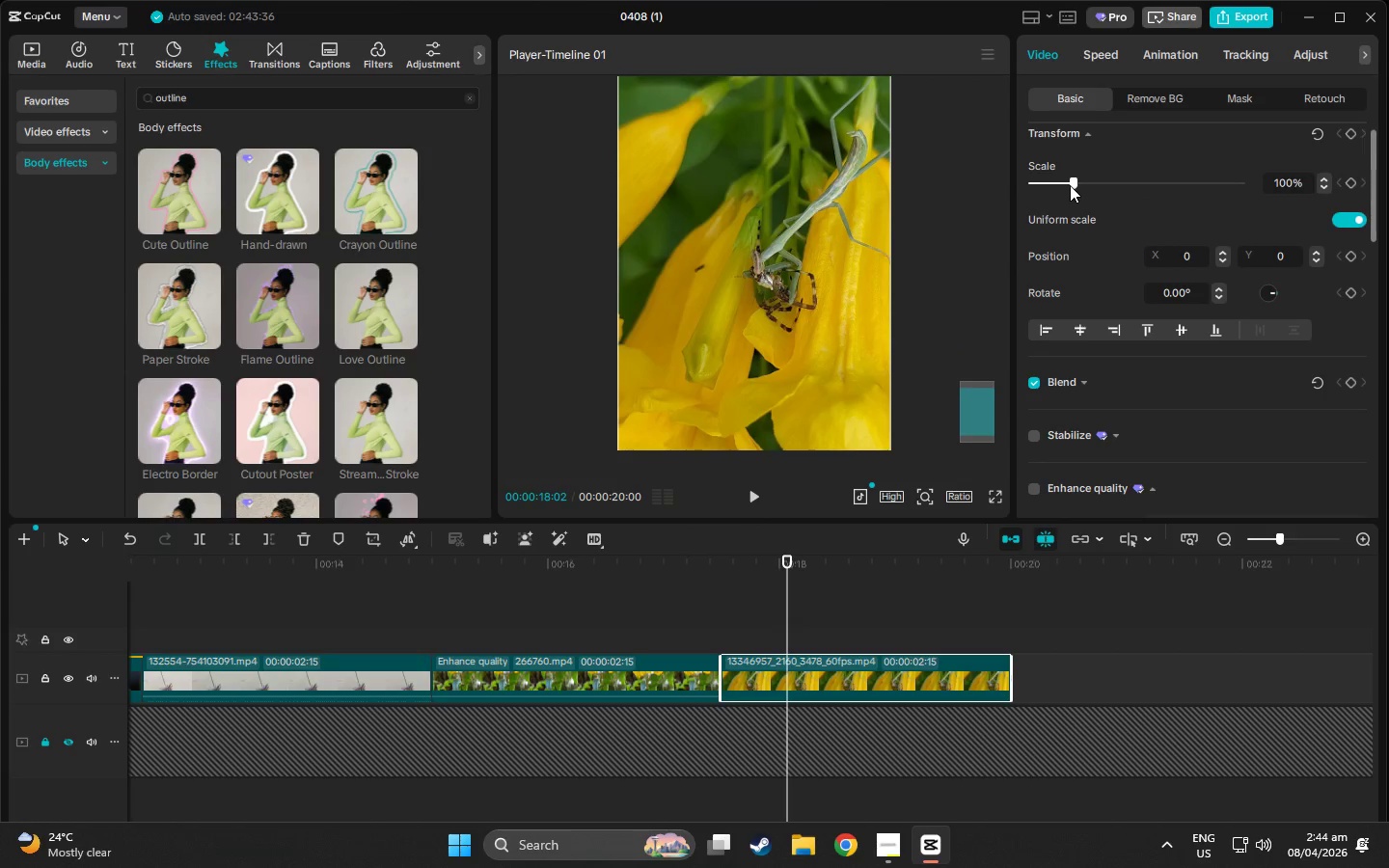 
left_click_drag(start_coordinate=[1071, 185], to_coordinate=[1086, 179])
 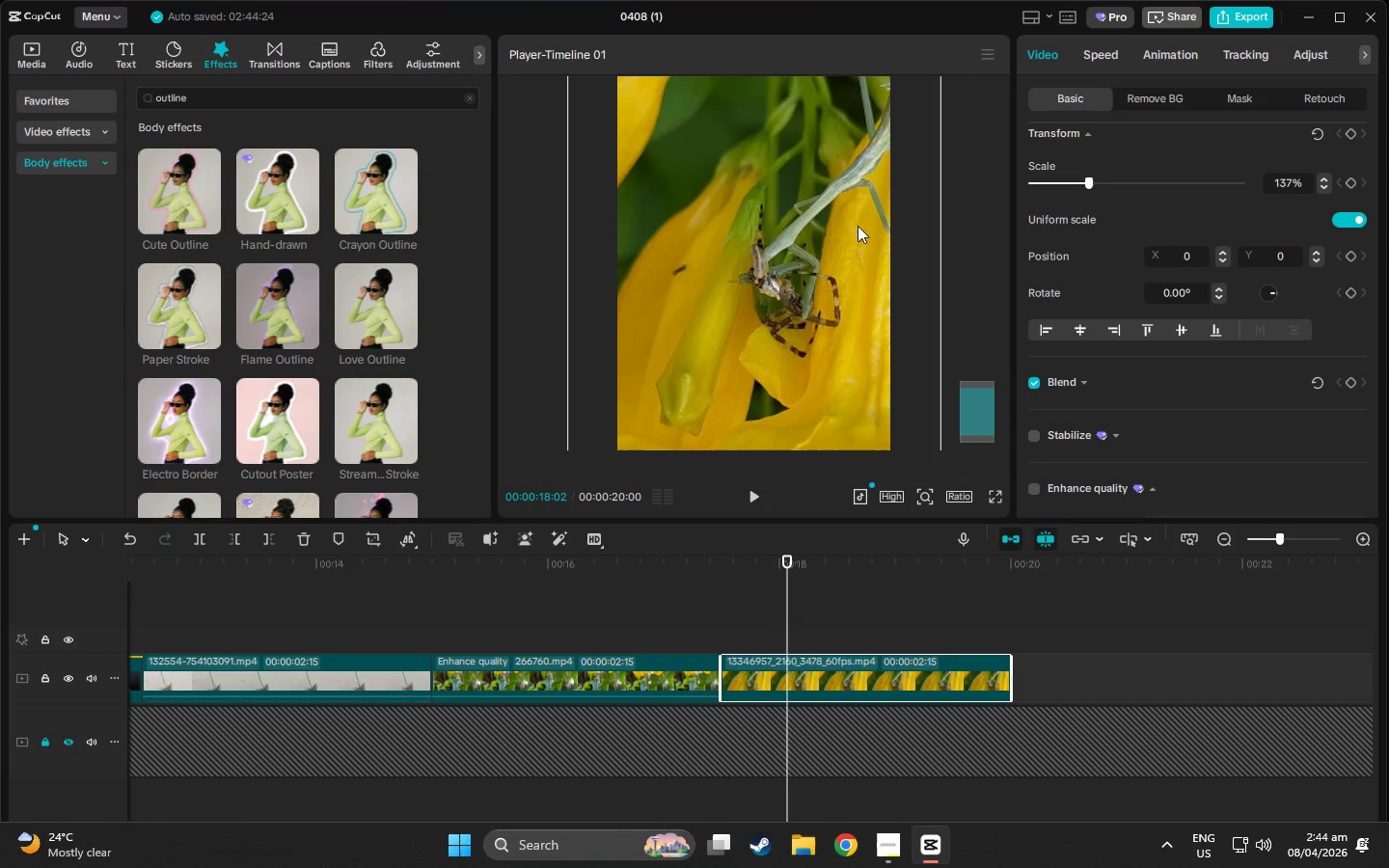 
left_click_drag(start_coordinate=[817, 236], to_coordinate=[778, 283])
 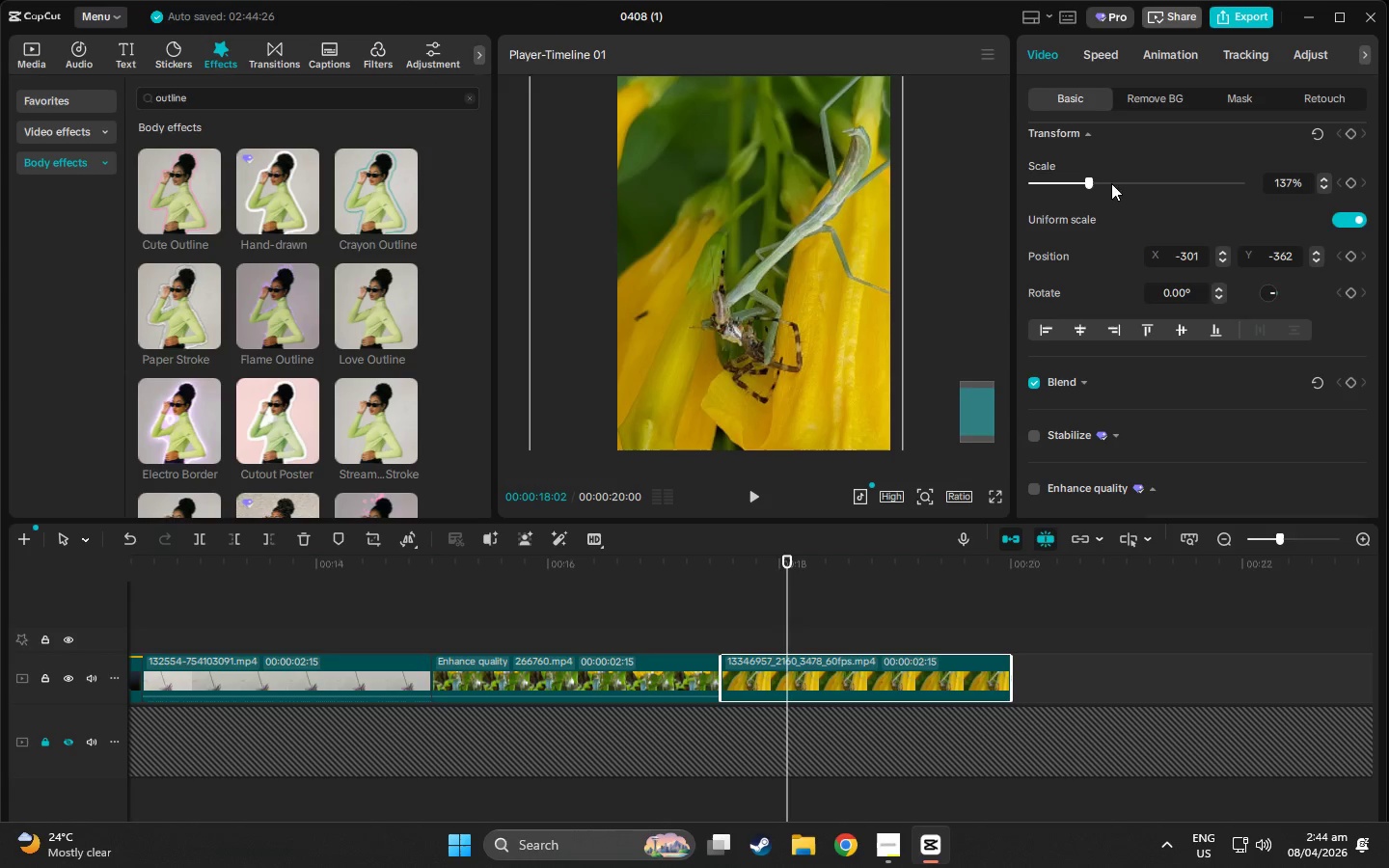 
left_click_drag(start_coordinate=[1094, 180], to_coordinate=[1117, 181])
 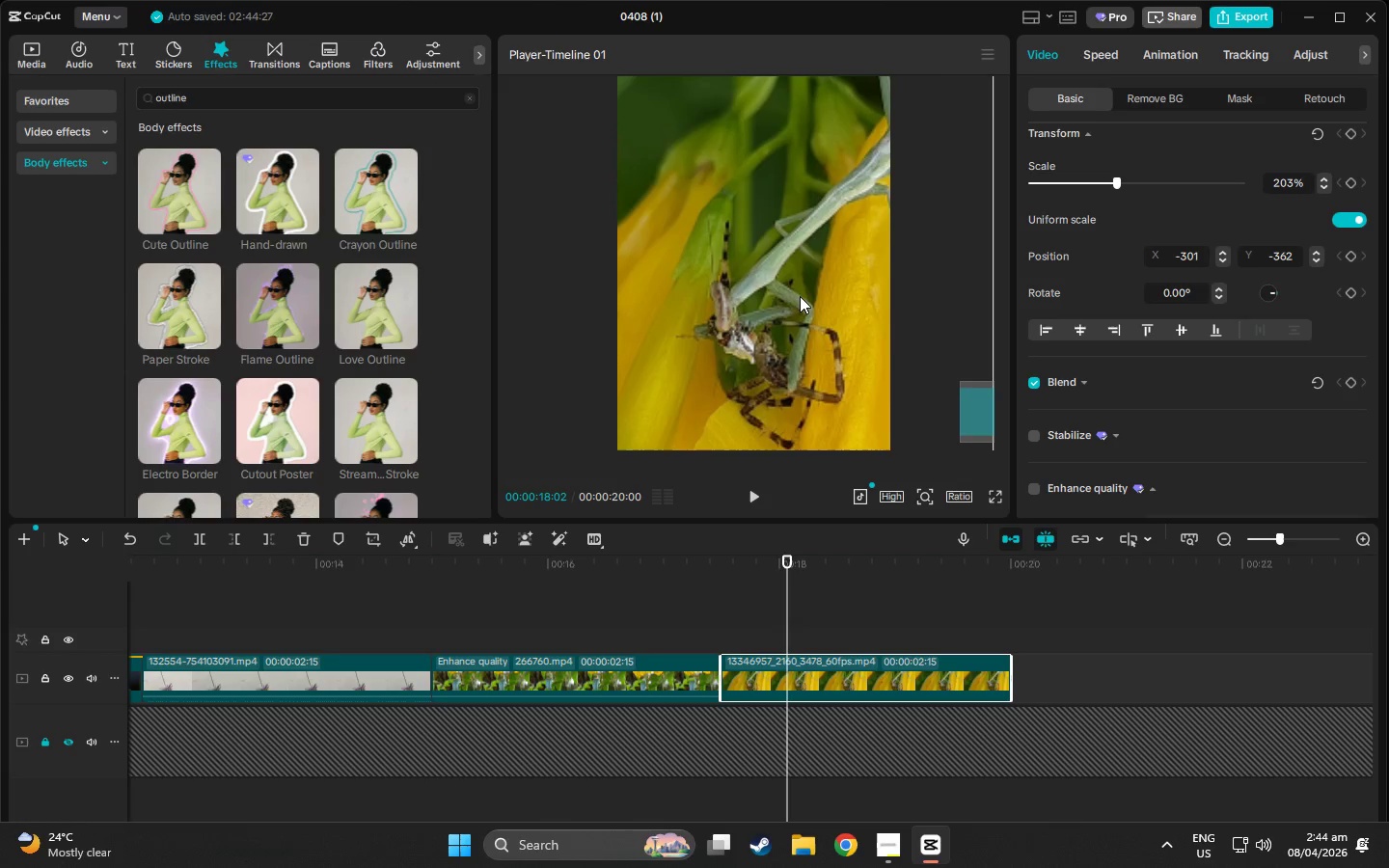 
left_click_drag(start_coordinate=[800, 296], to_coordinate=[751, 312])
 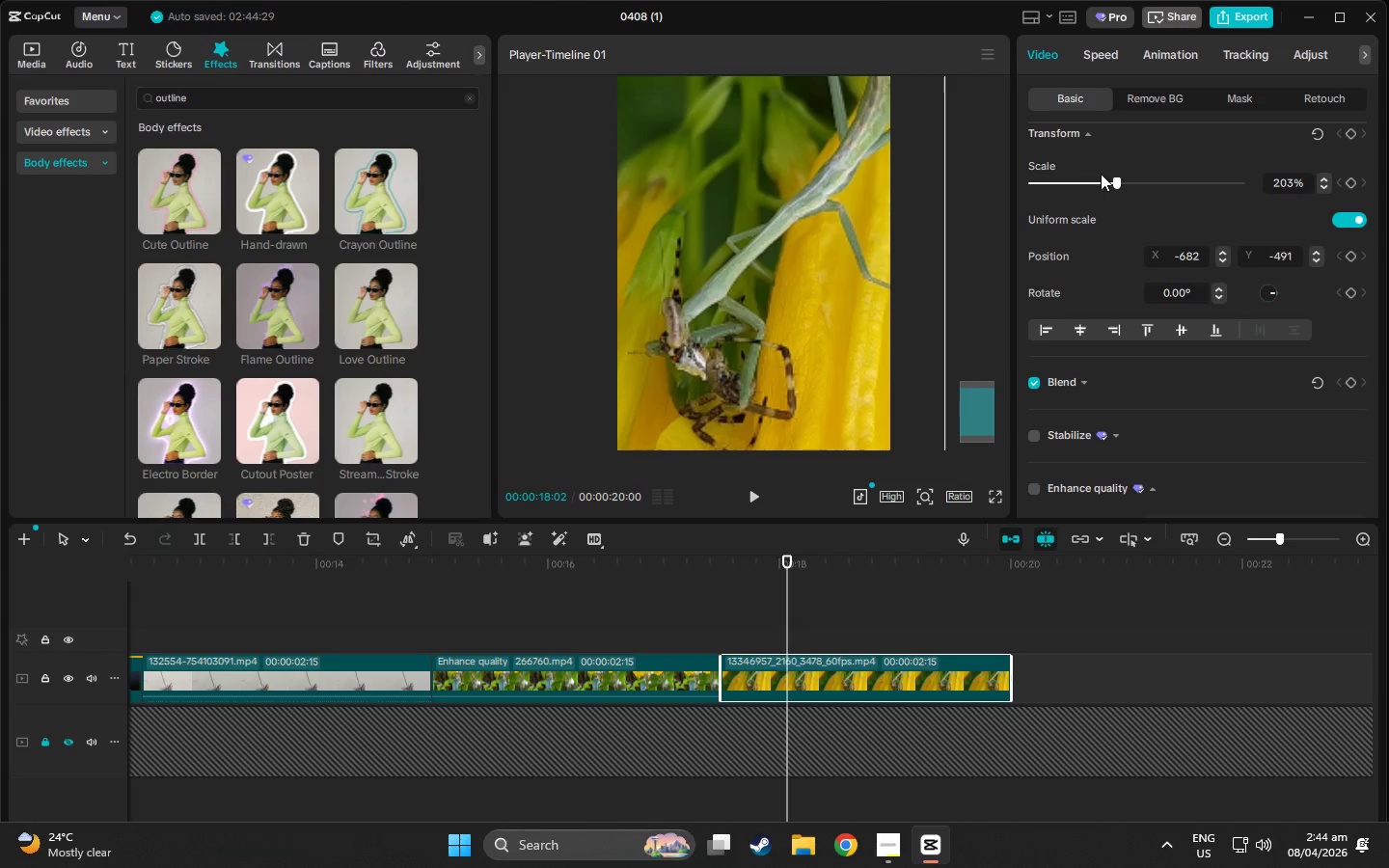 
left_click_drag(start_coordinate=[1115, 178], to_coordinate=[1100, 183])
 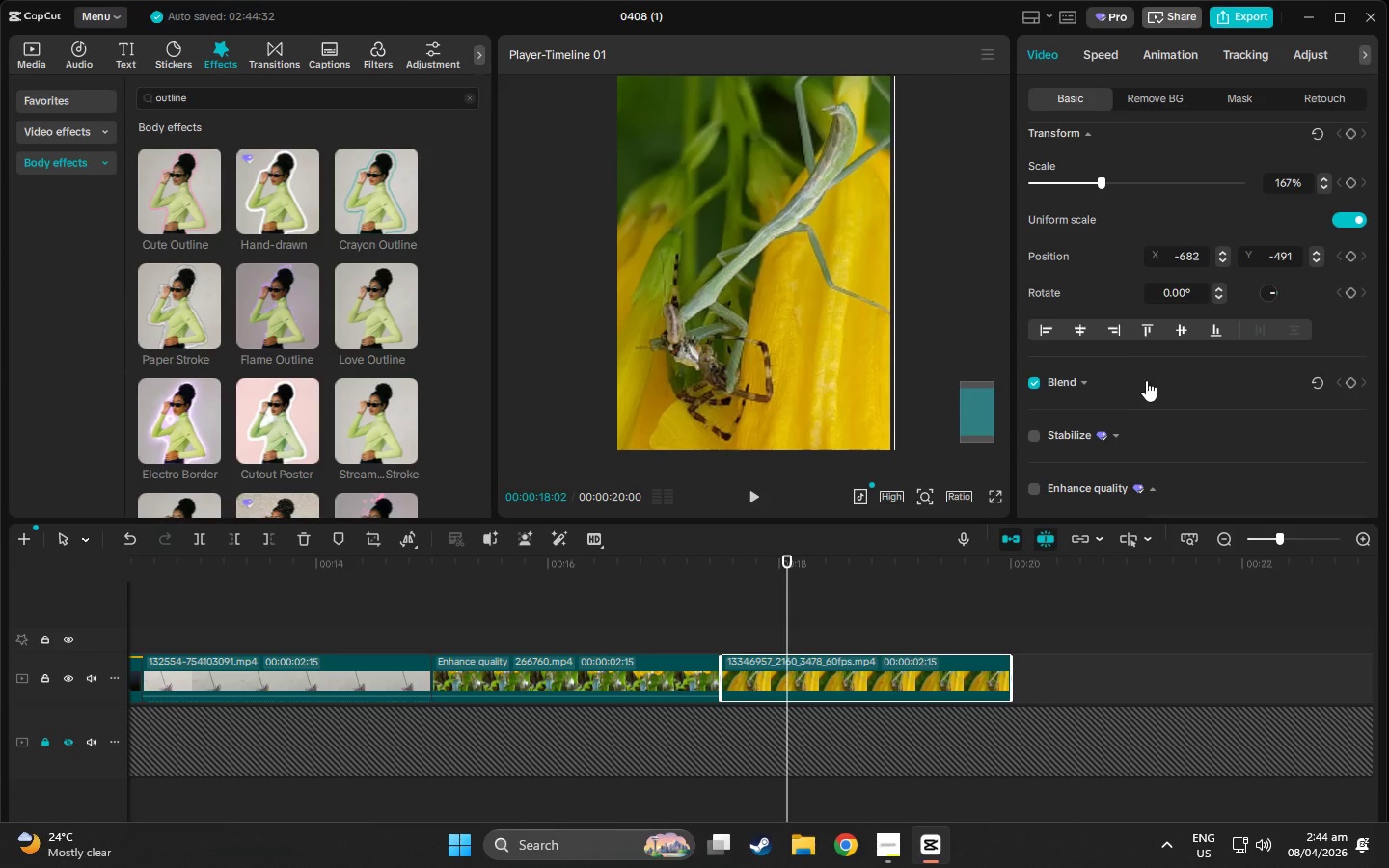 
scroll: coordinate [1125, 422], scroll_direction: down, amount: 4.0
 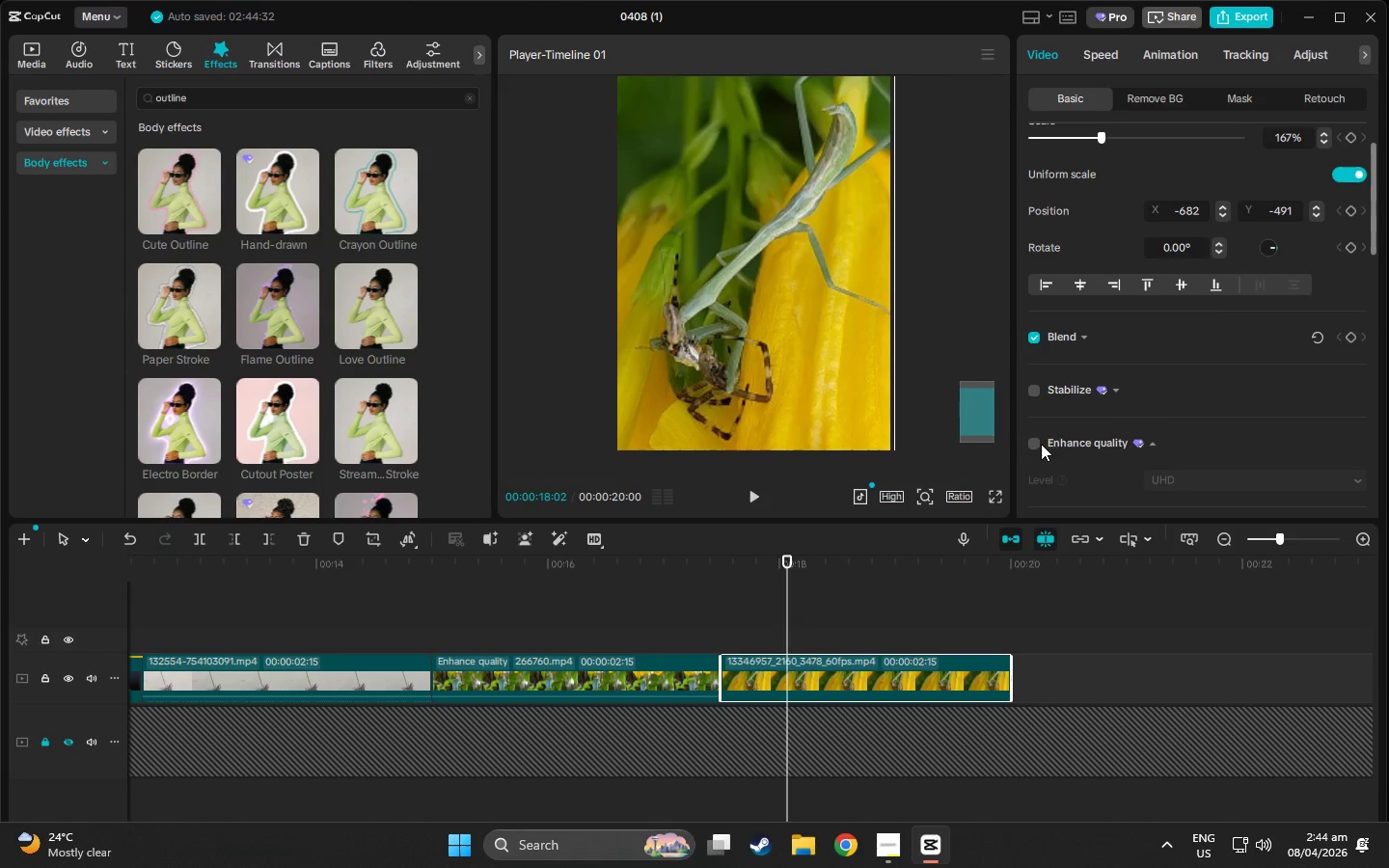 
left_click([1033, 445])
 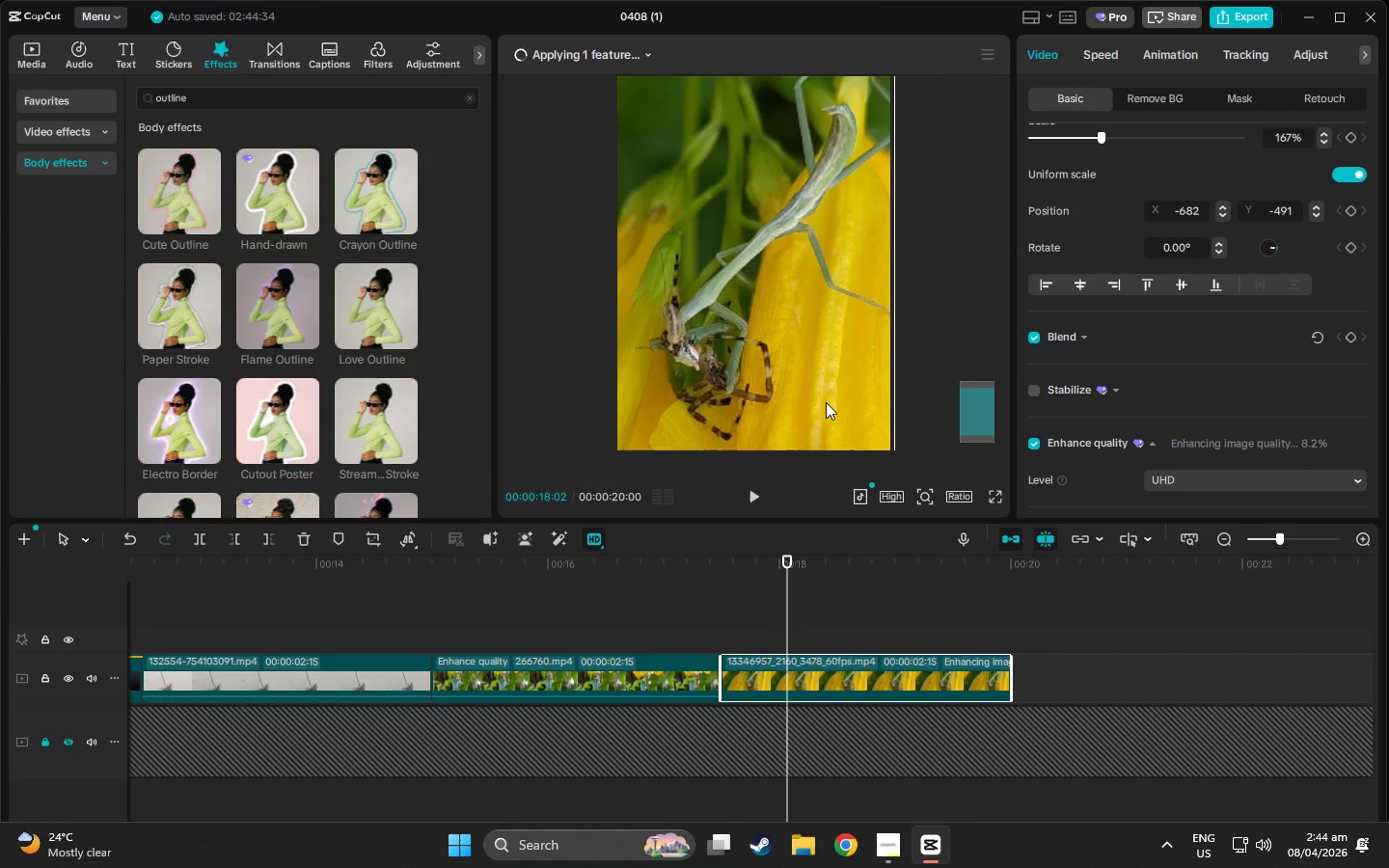 
wait(11.42)
 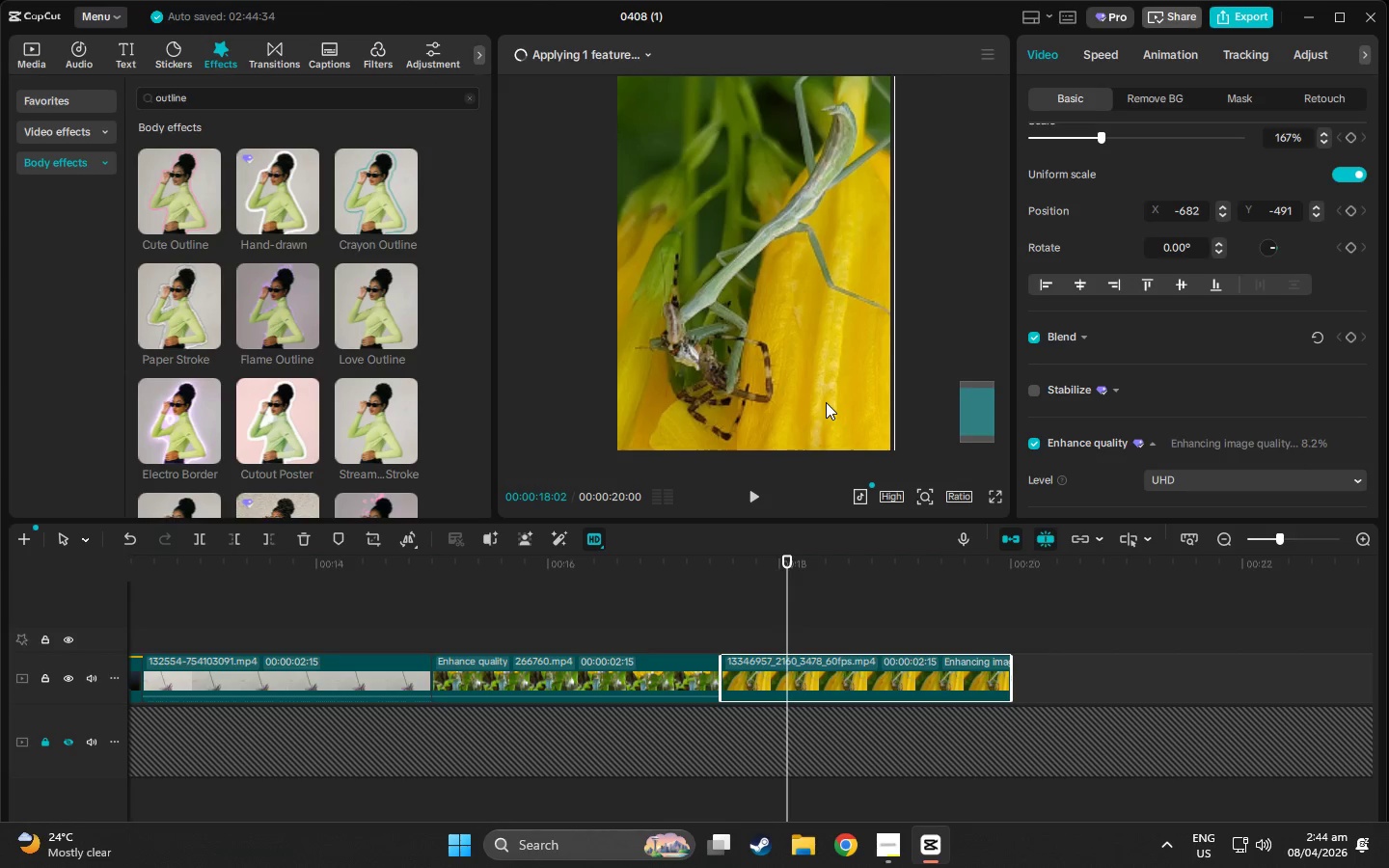 
left_click([893, 841])